 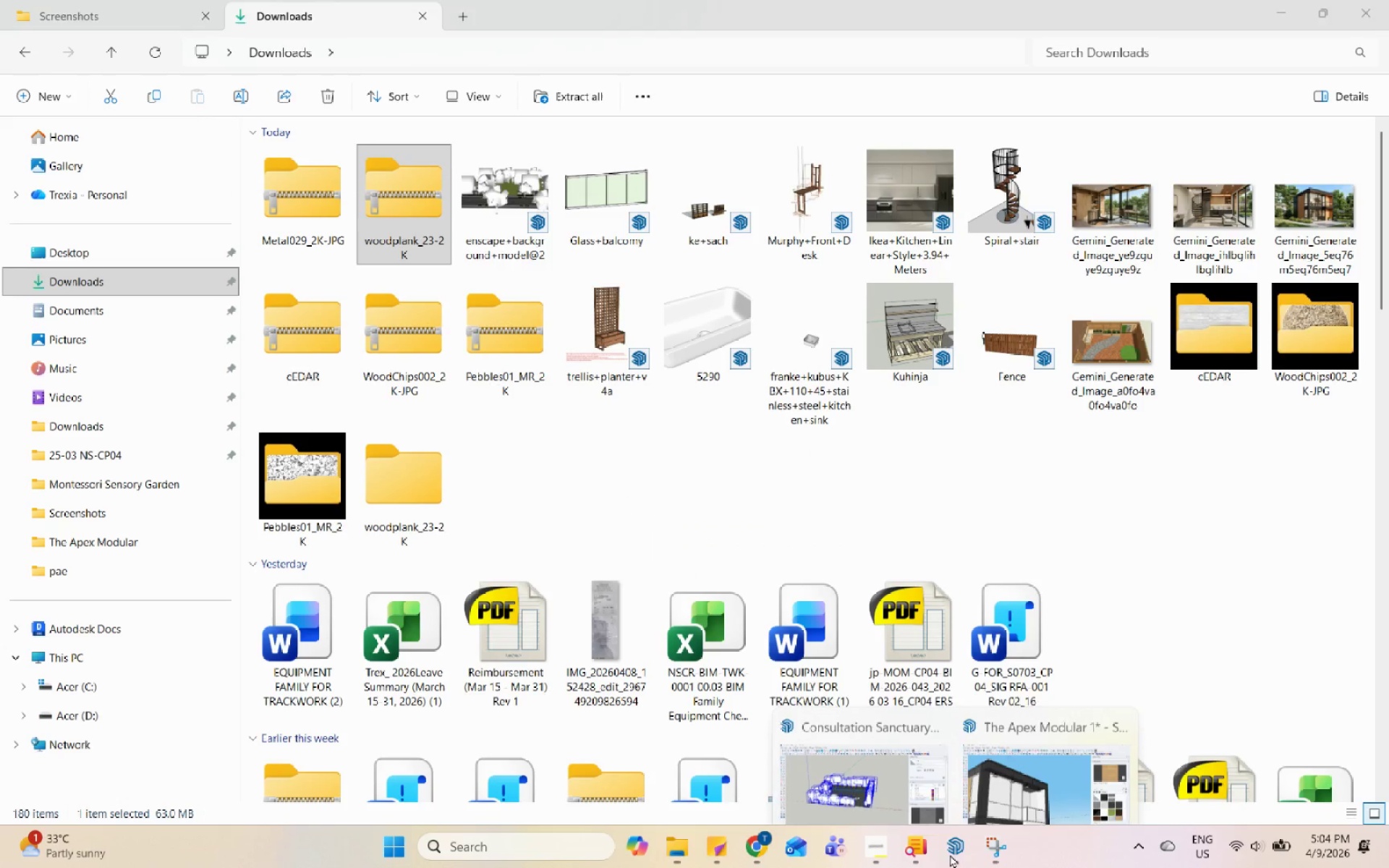 
left_click([872, 768])
 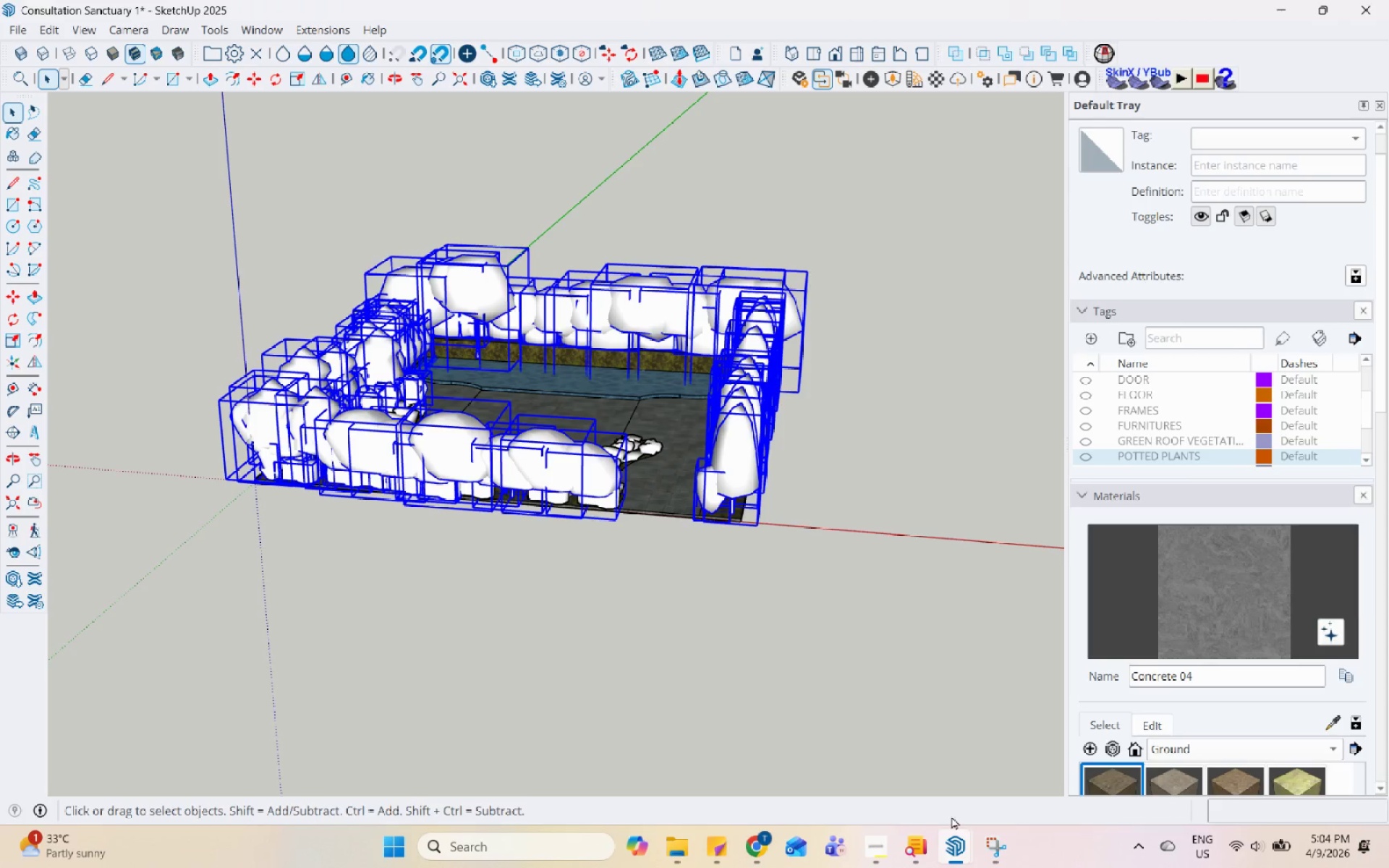 
left_click([1388, 0])
 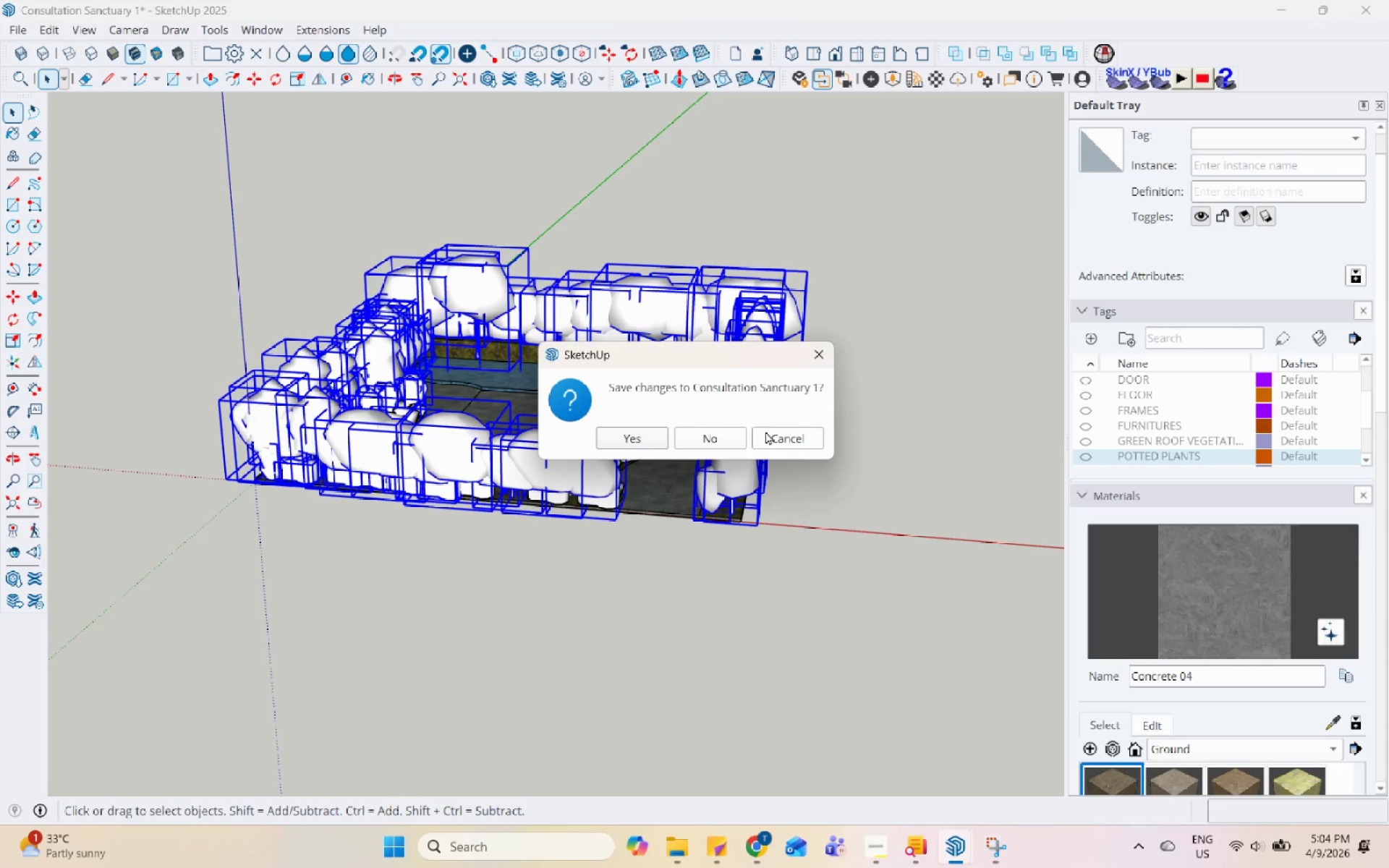 
left_click([743, 431])
 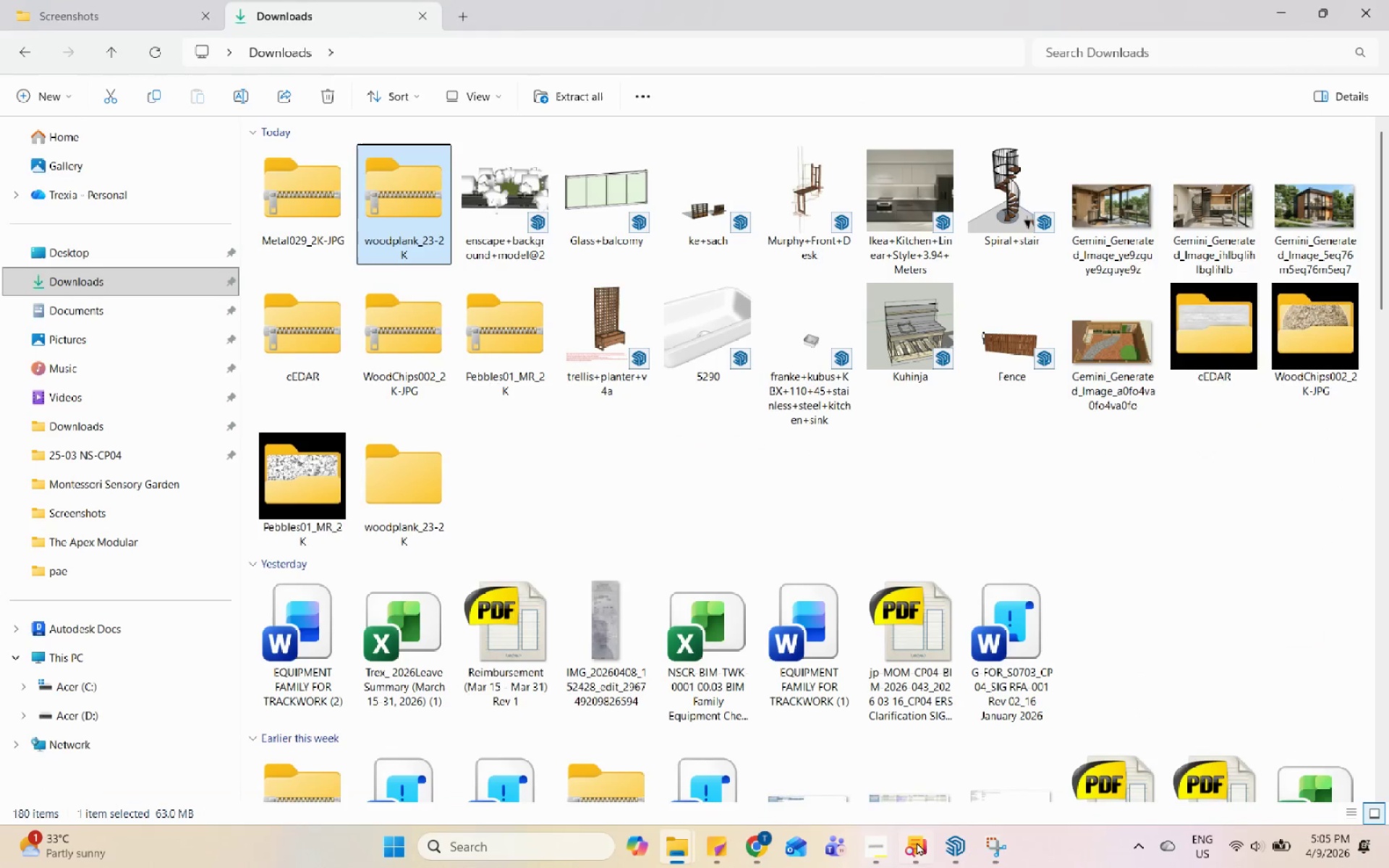 
left_click_drag(start_coordinate=[955, 848], to_coordinate=[959, 848])
 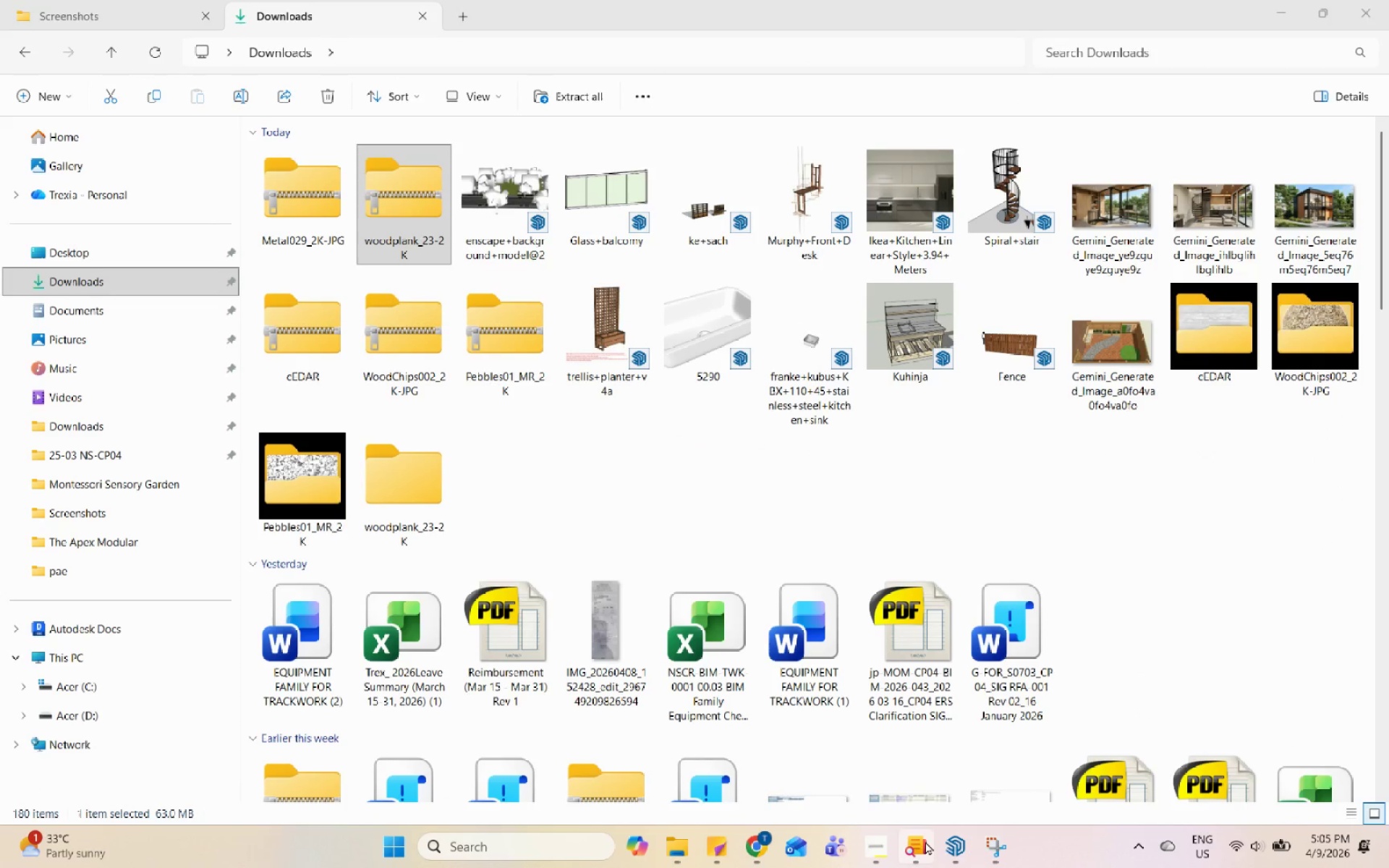 
left_click([950, 846])
 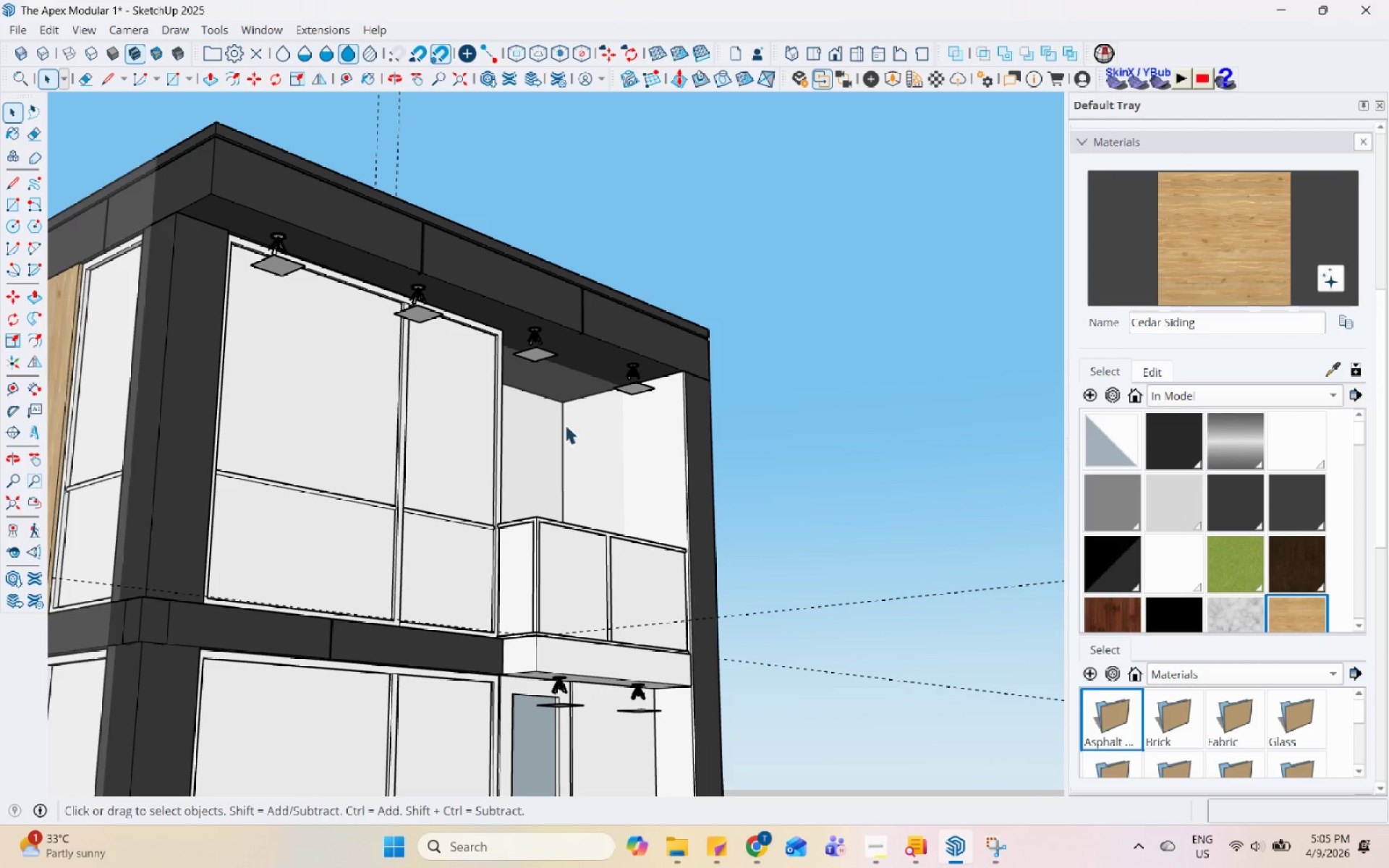 
double_click([598, 375])
 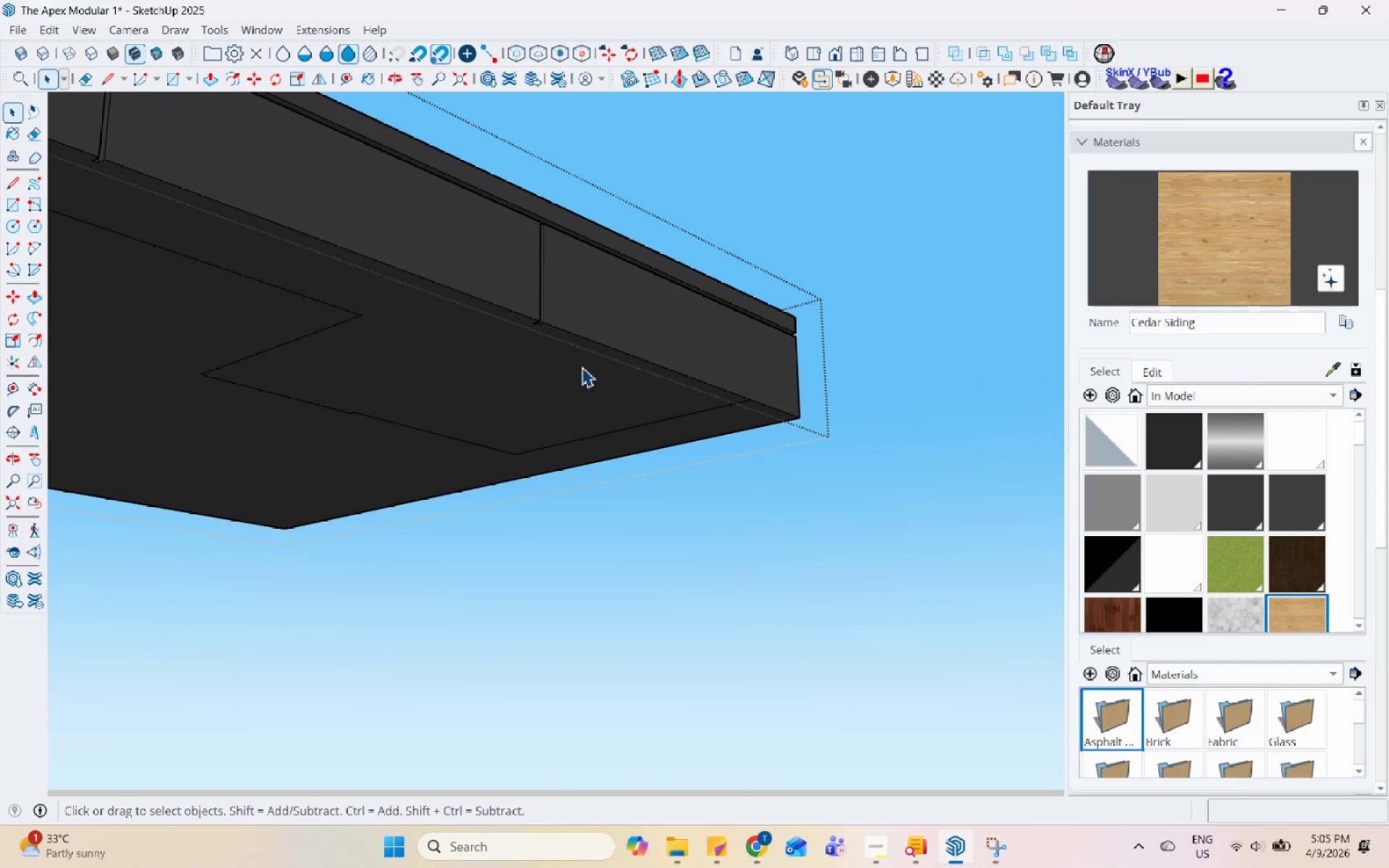 
scroll: coordinate [600, 391], scroll_direction: up, amount: 7.0
 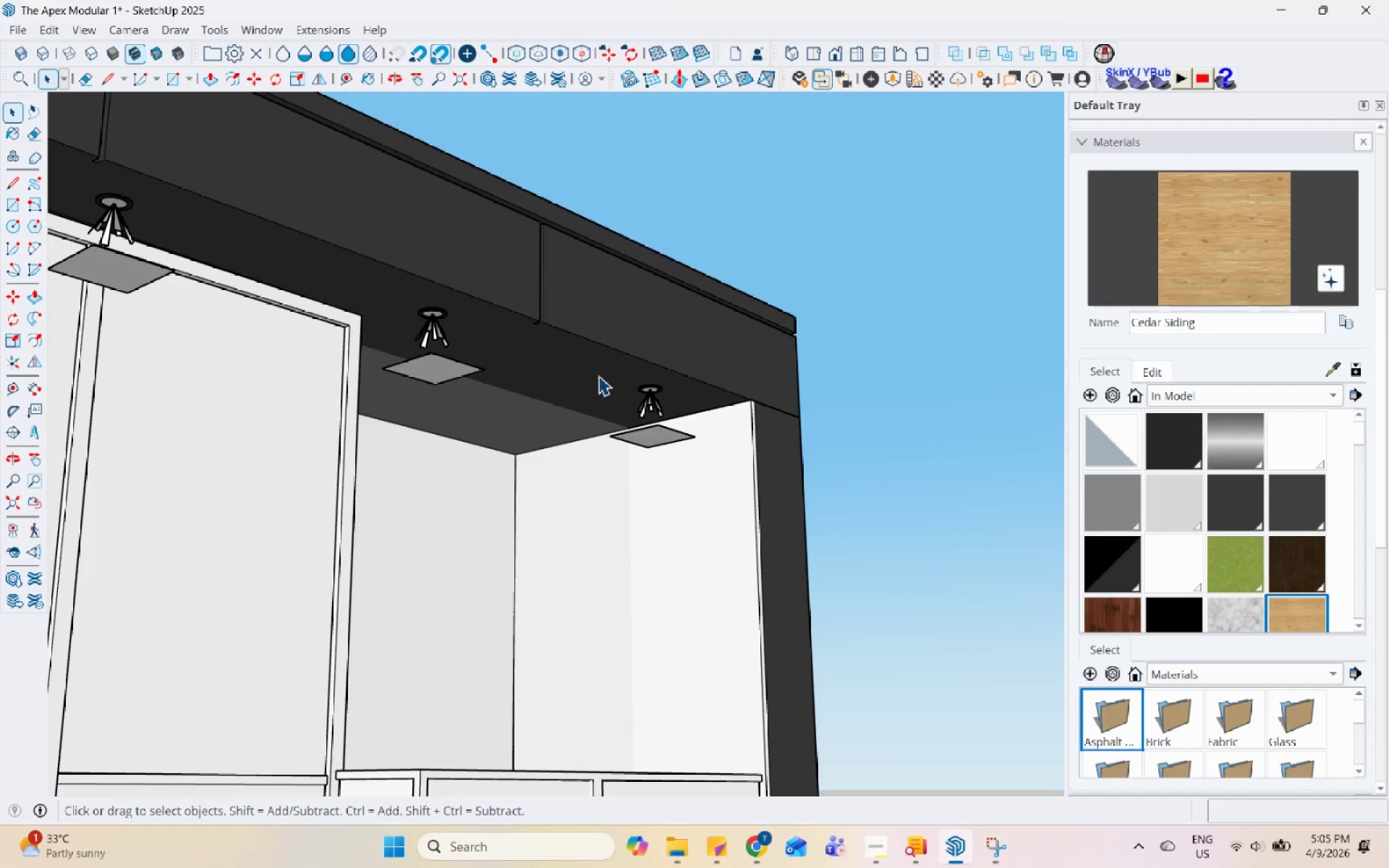 
triple_click([575, 370])
 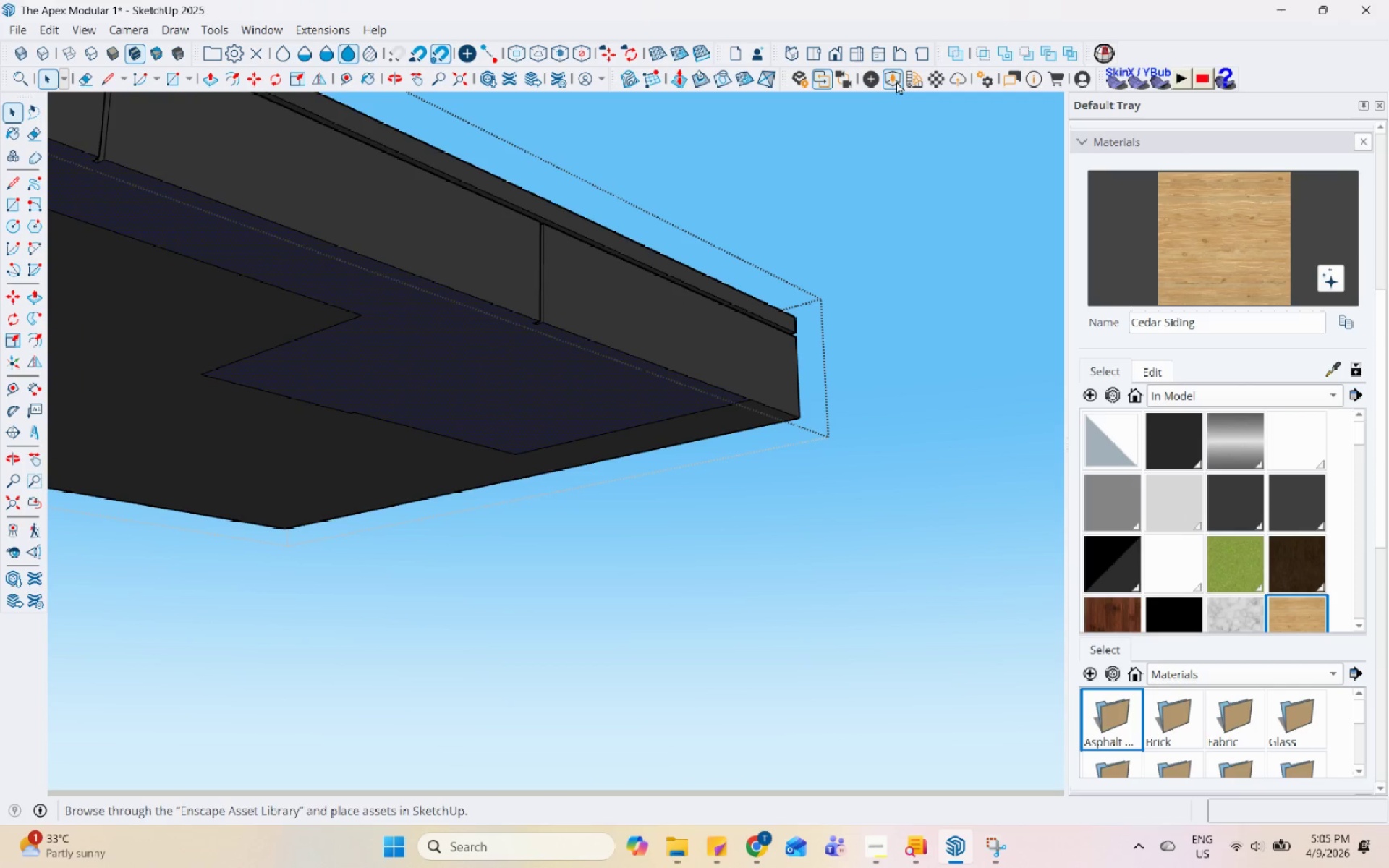 
left_click([905, 78])
 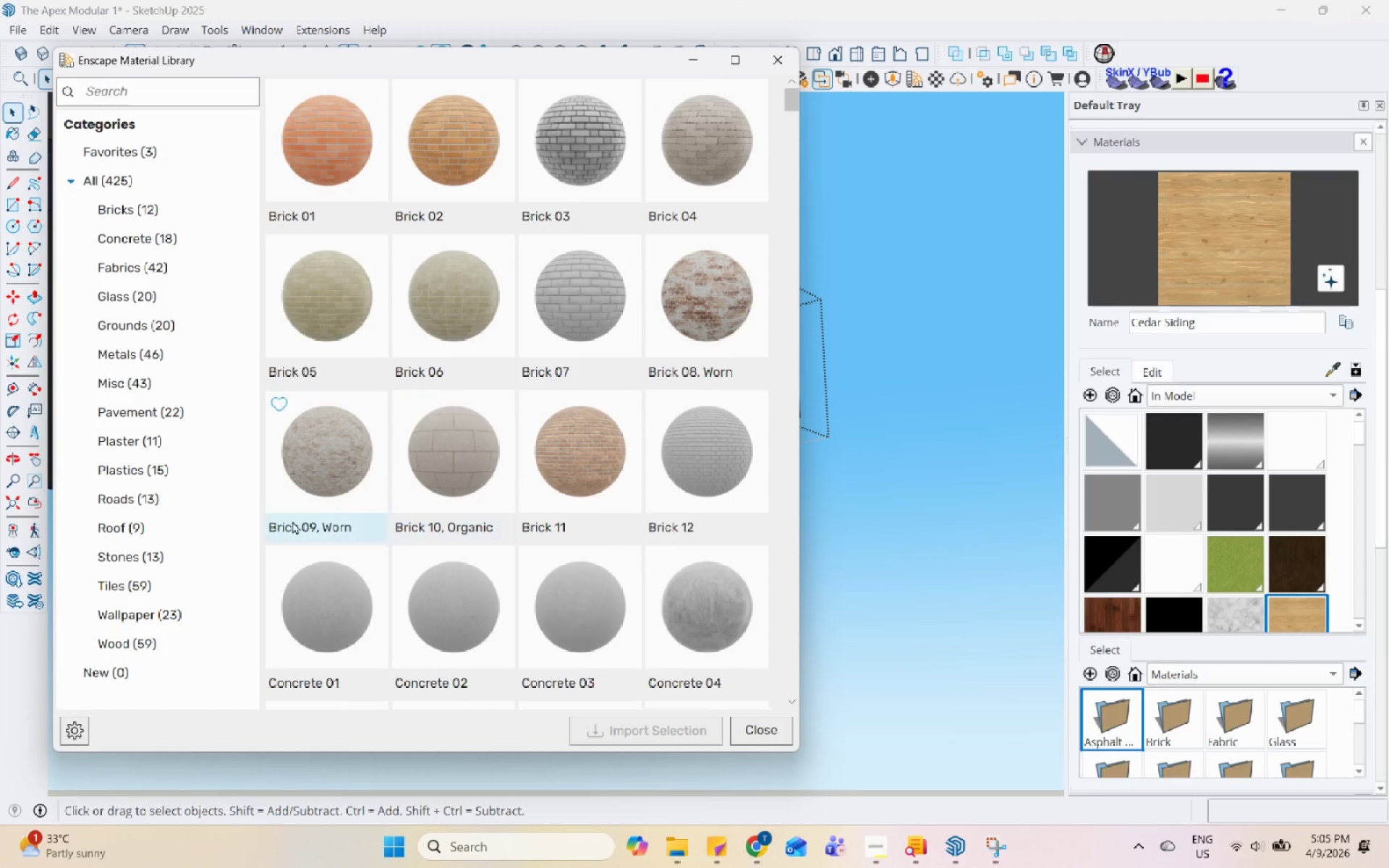 
left_click([144, 646])
 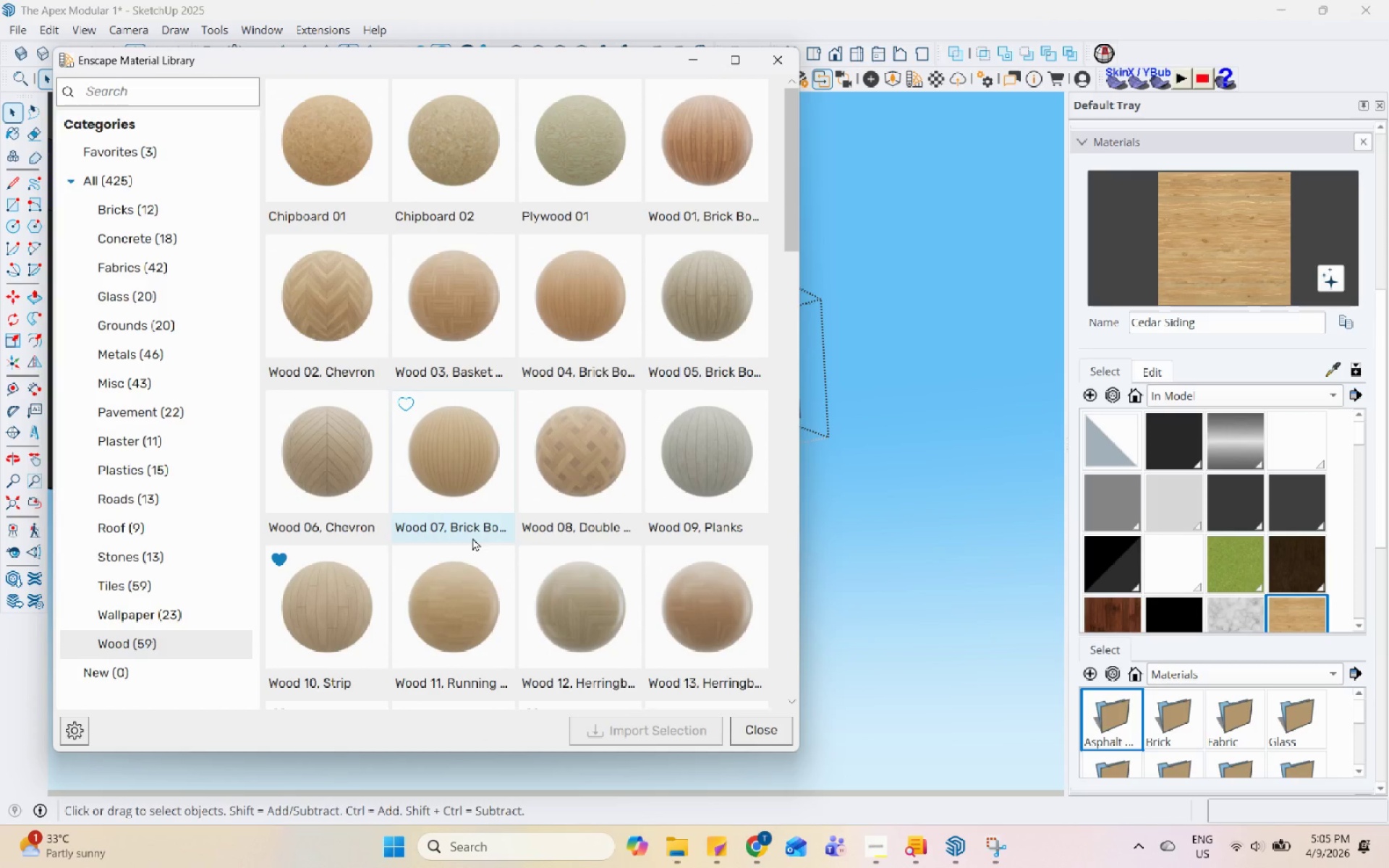 
scroll: coordinate [545, 516], scroll_direction: down, amount: 2.0
 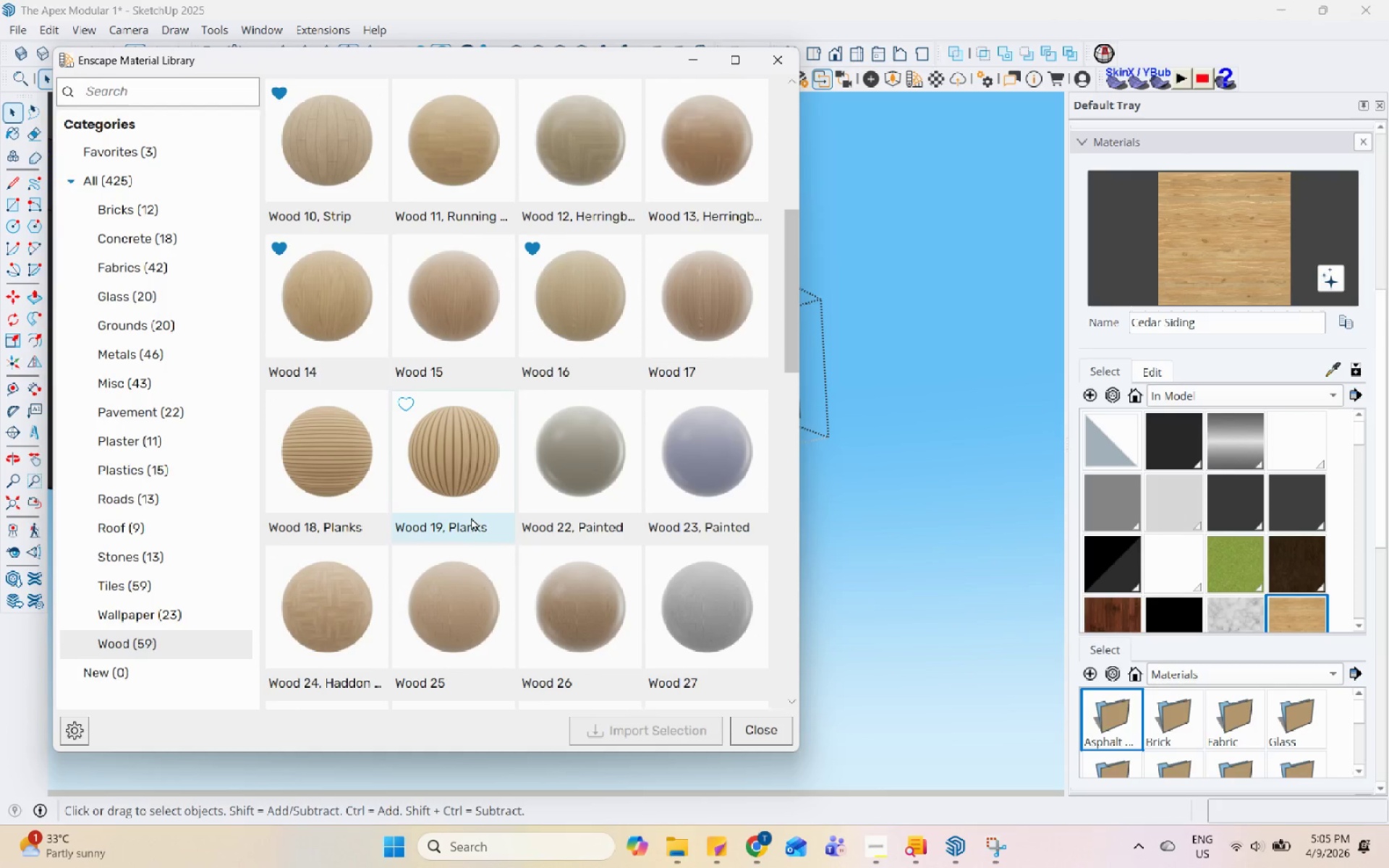 
left_click([472, 517])
 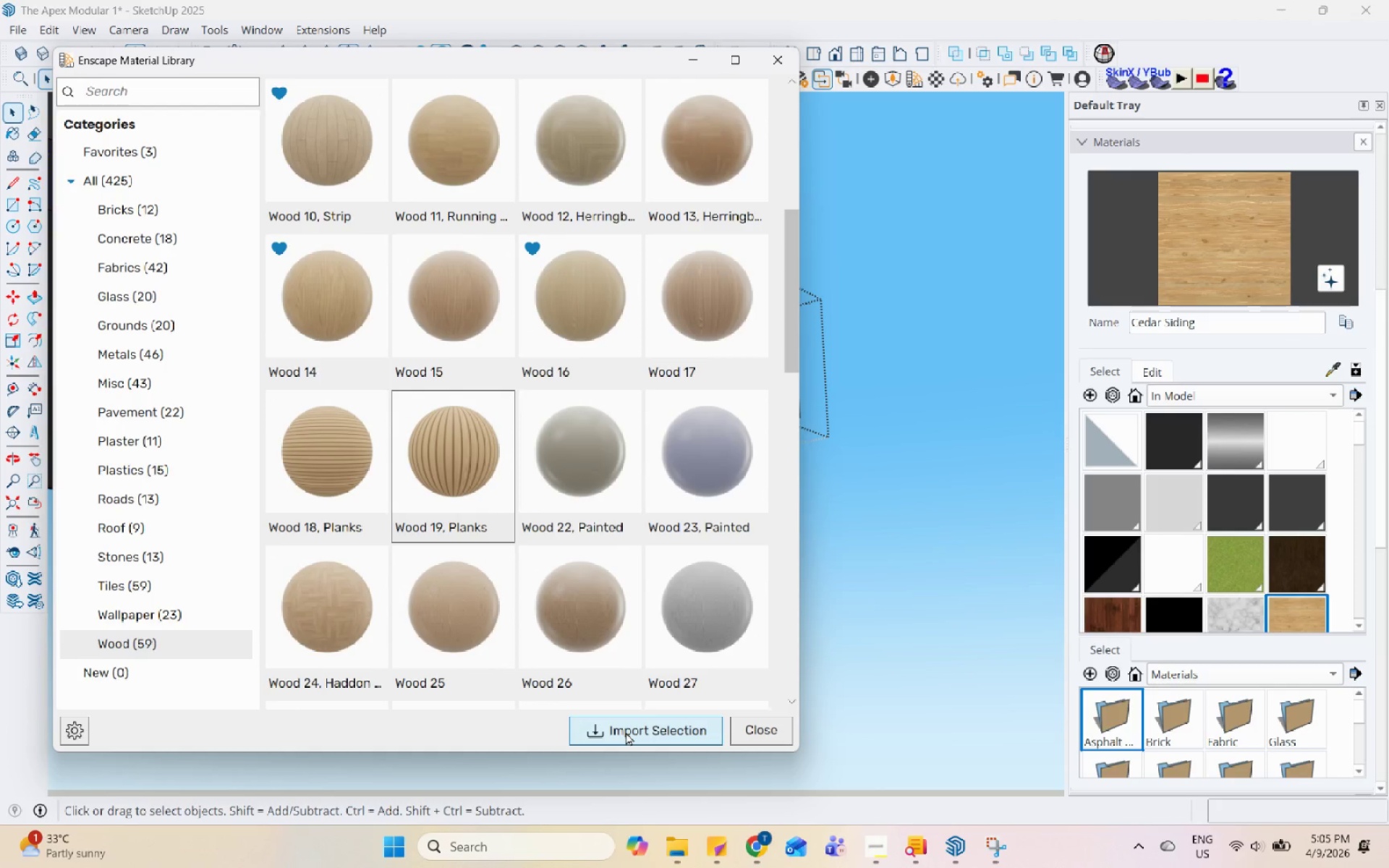 
left_click([626, 732])
 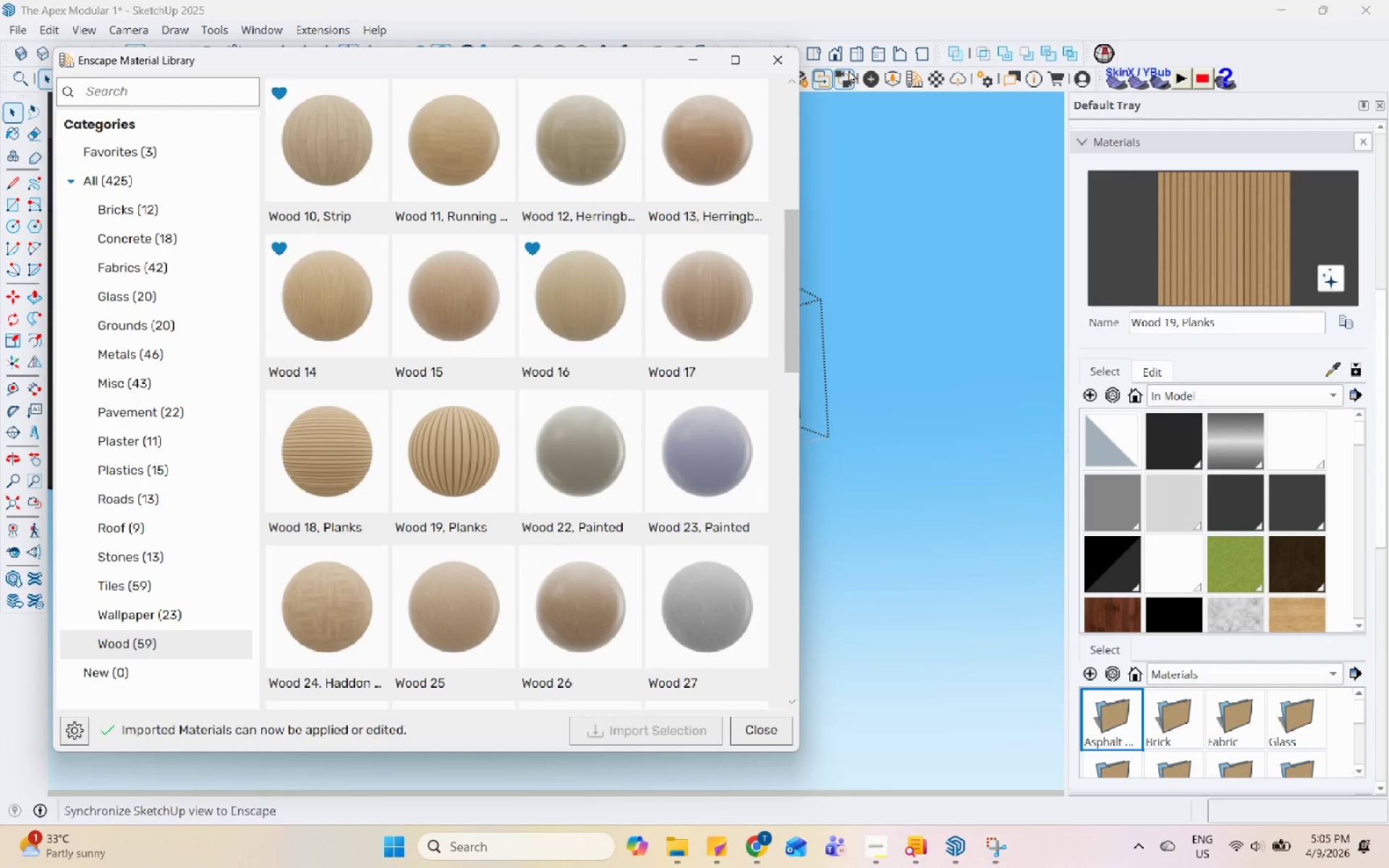 
left_click([705, 69])
 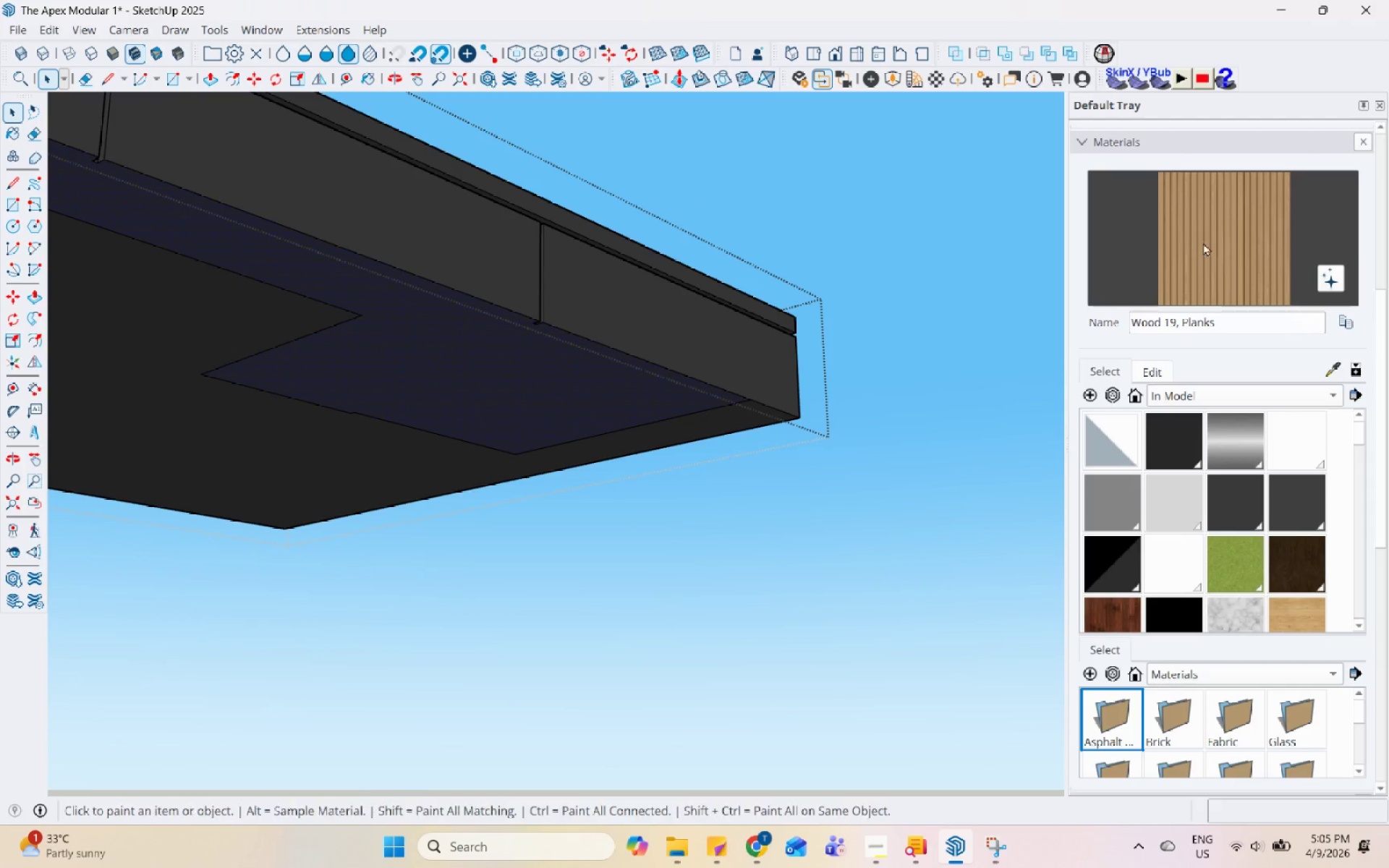 
double_click([641, 399])
 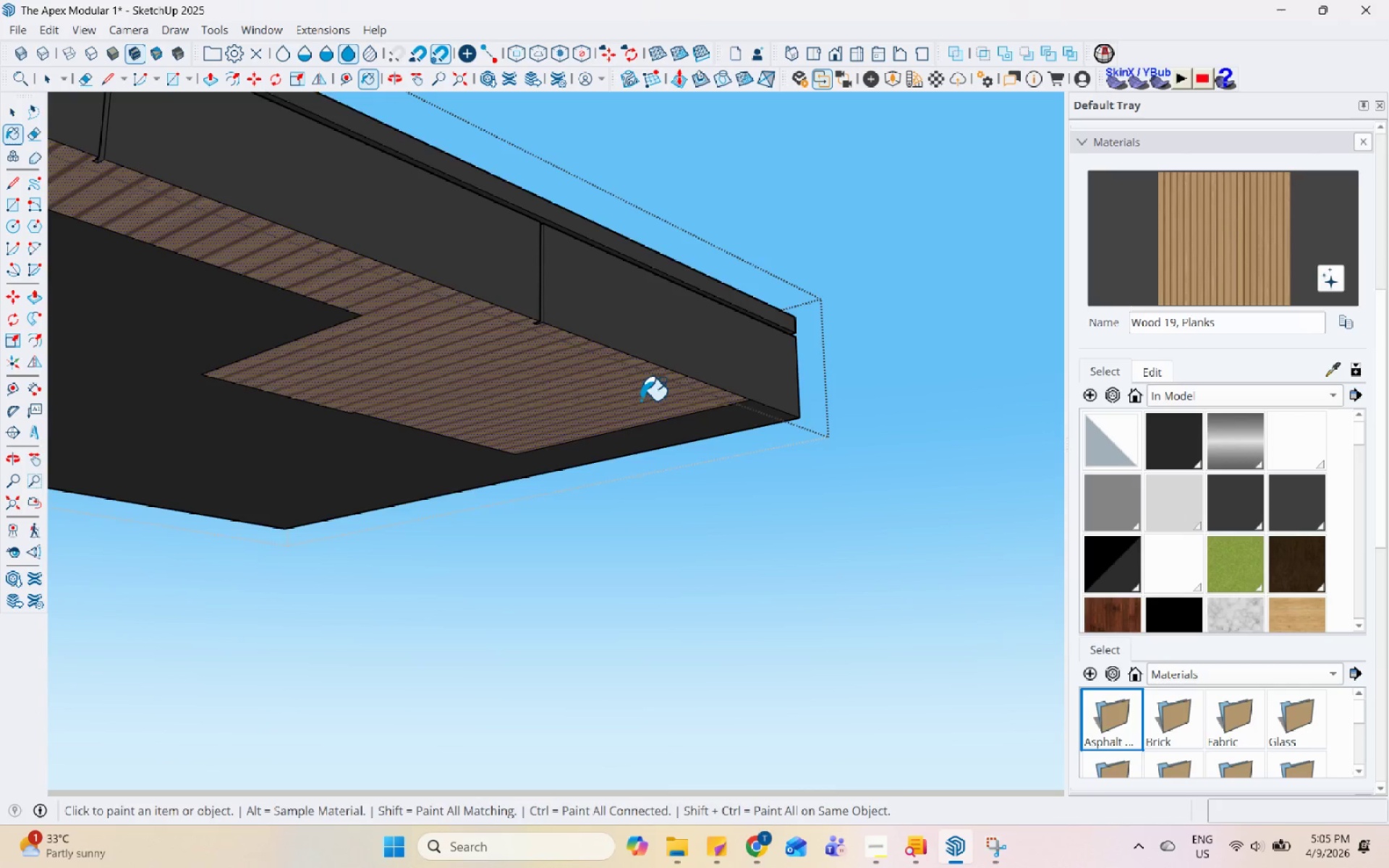 
key(Space)
 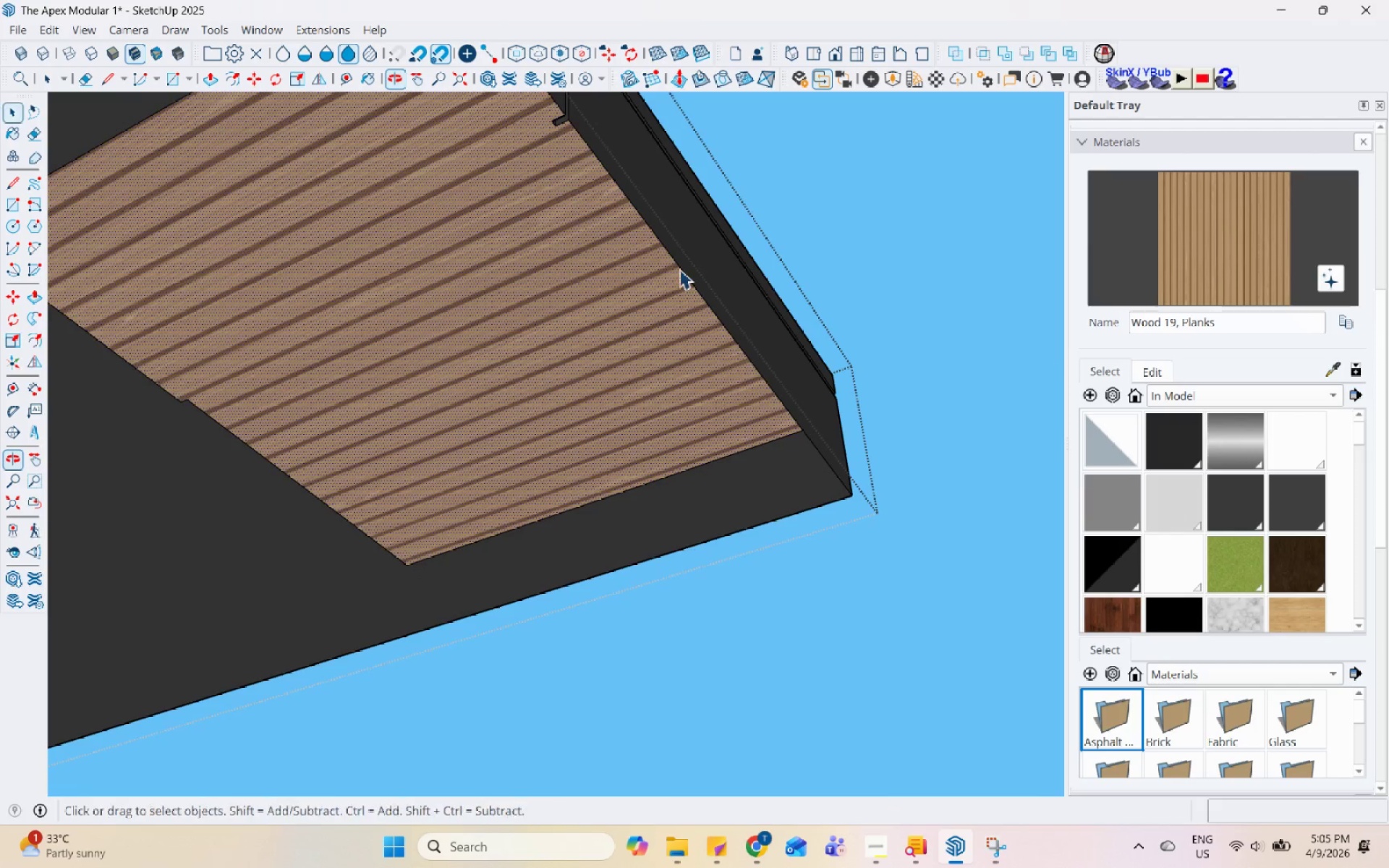 
scroll: coordinate [641, 400], scroll_direction: up, amount: 3.0
 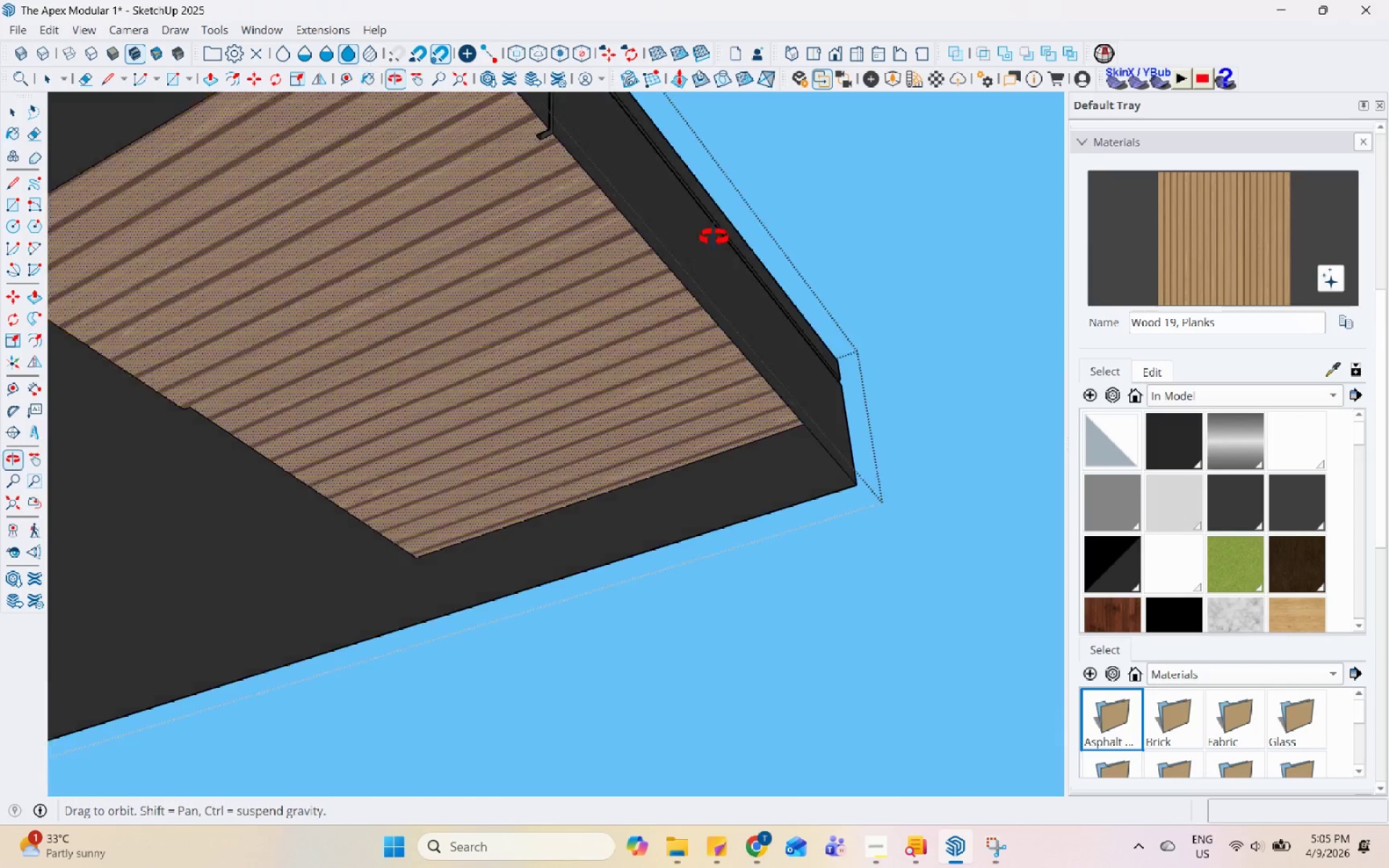 
left_click([640, 293])
 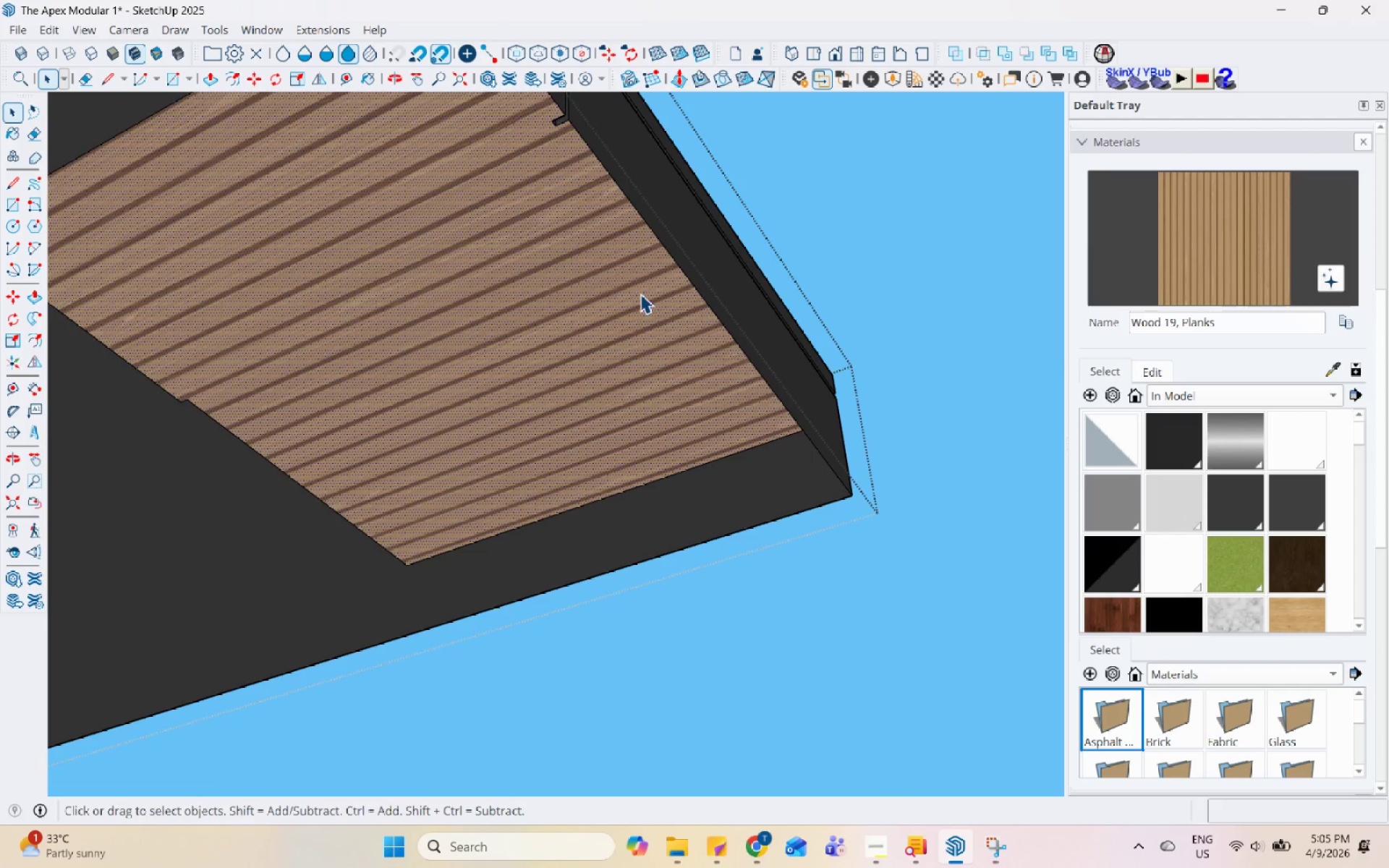 
scroll: coordinate [637, 317], scroll_direction: down, amount: 4.0
 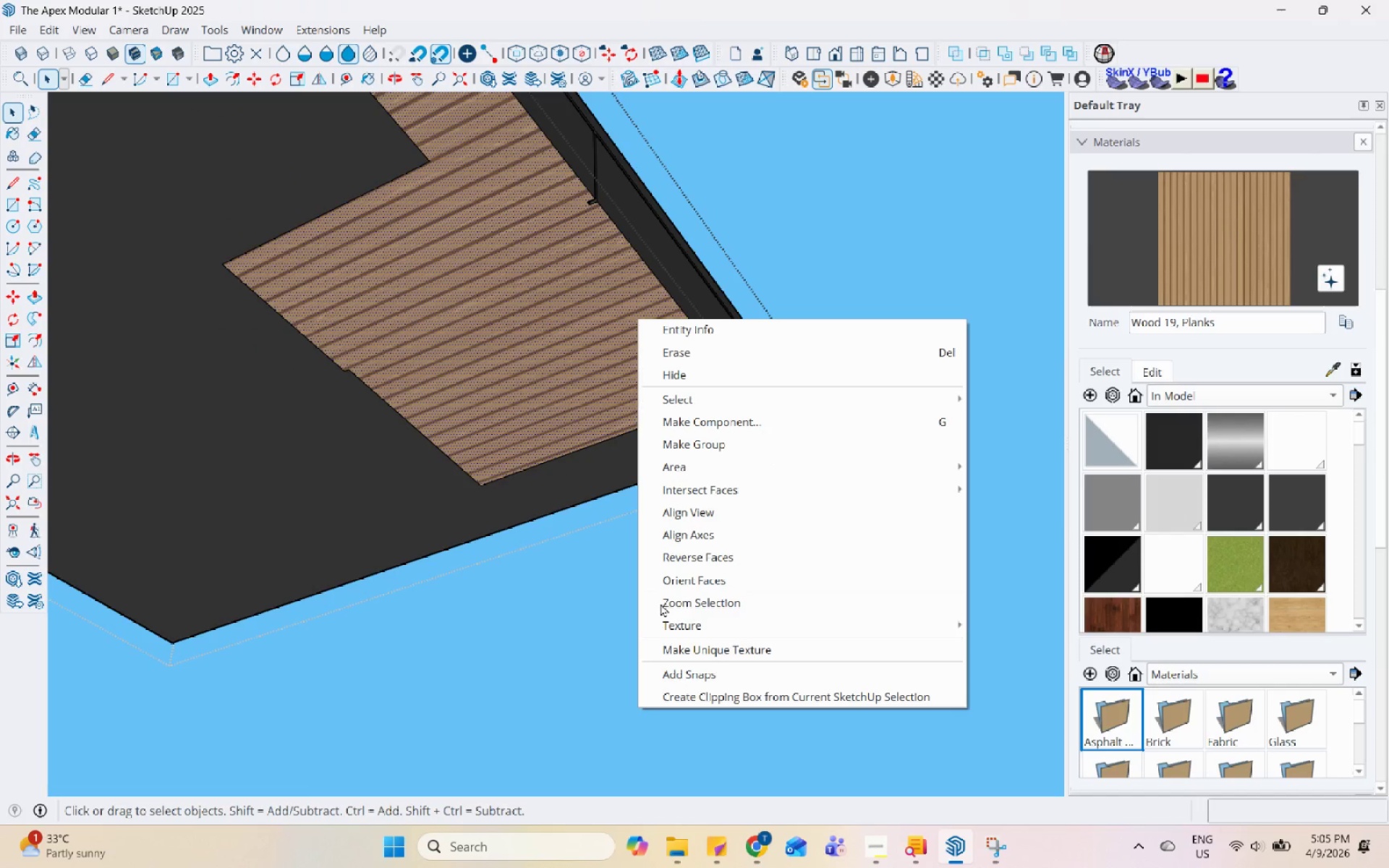 
left_click([683, 626])
 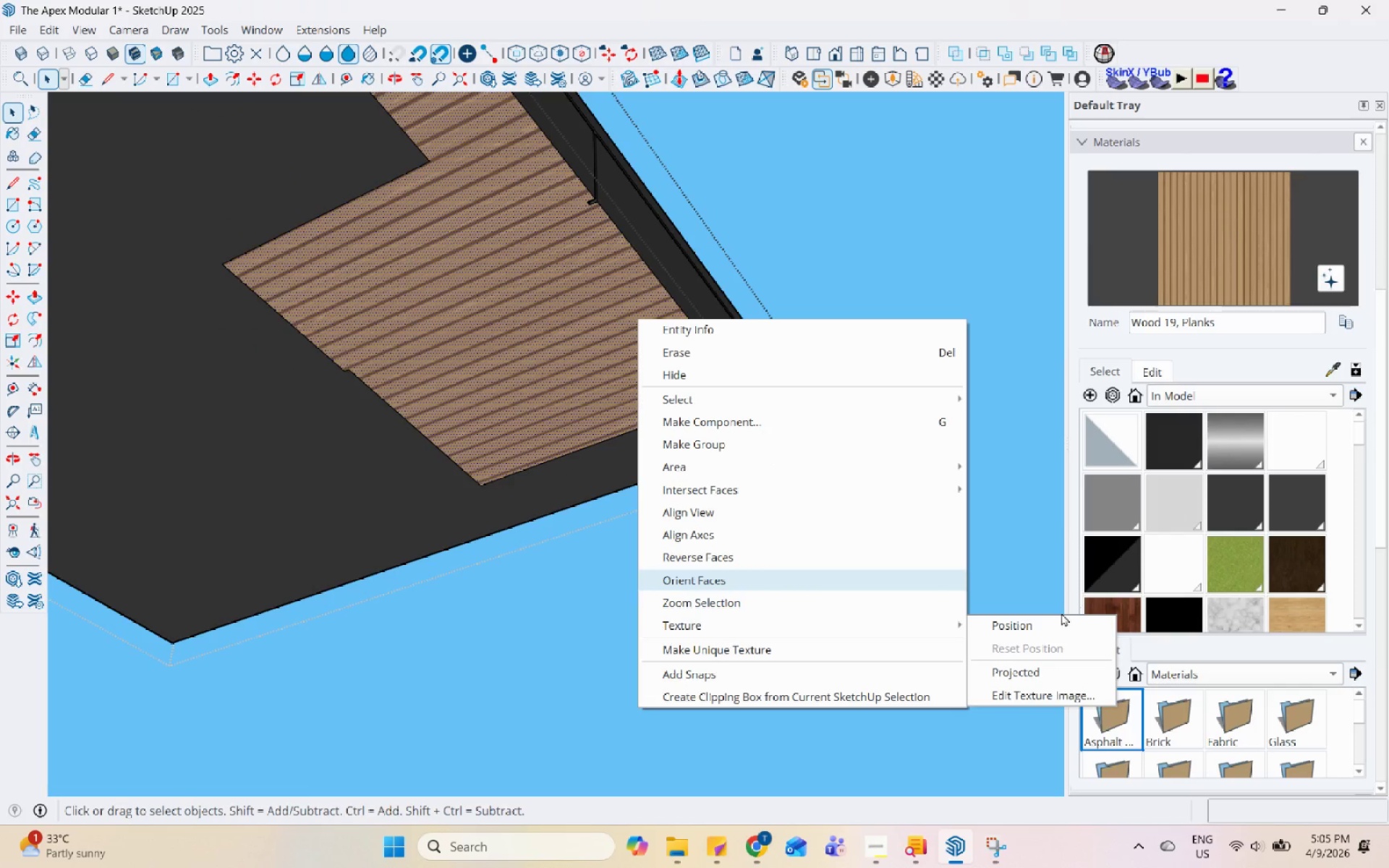 
left_click([1057, 622])
 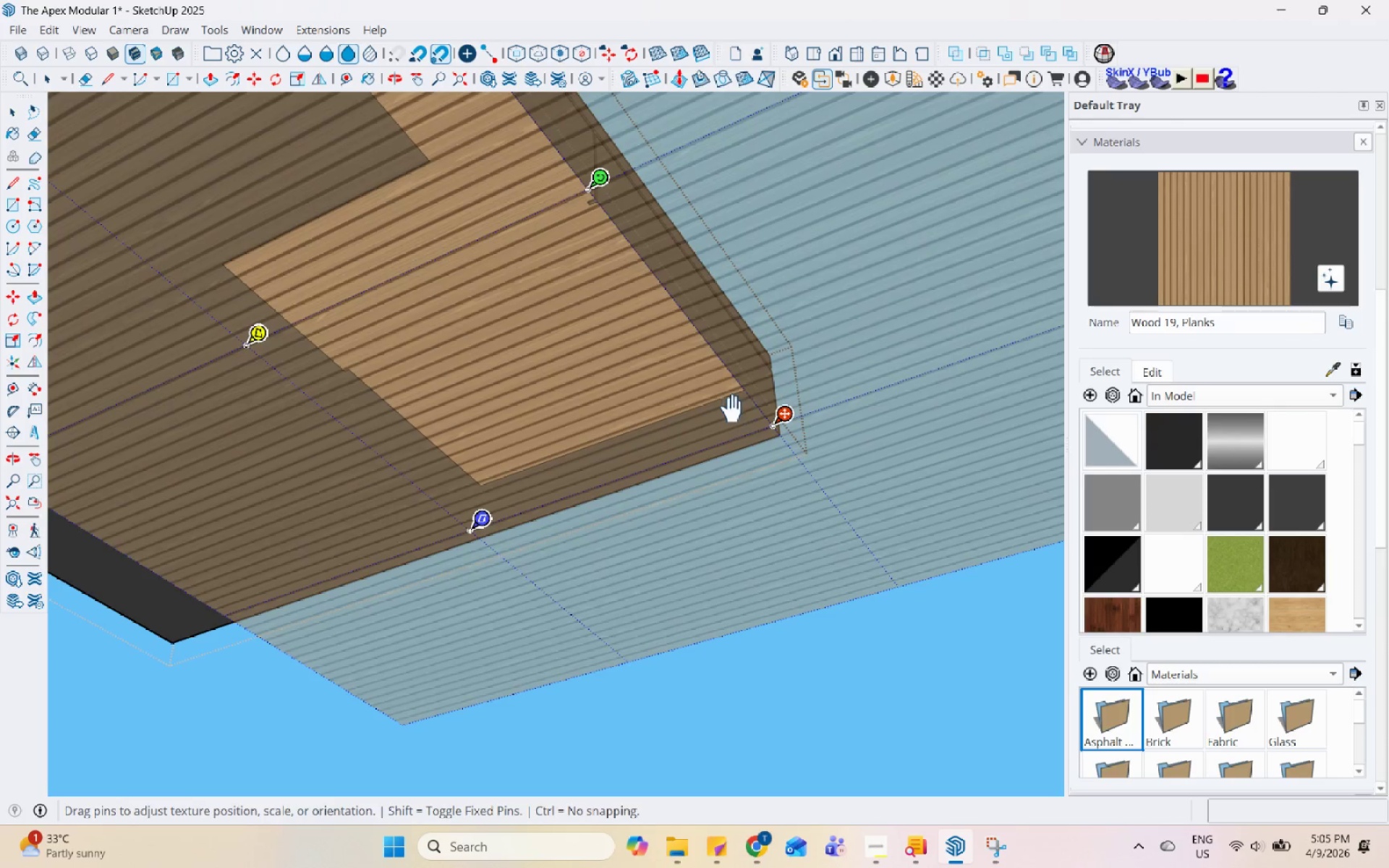 
scroll: coordinate [648, 297], scroll_direction: down, amount: 4.0
 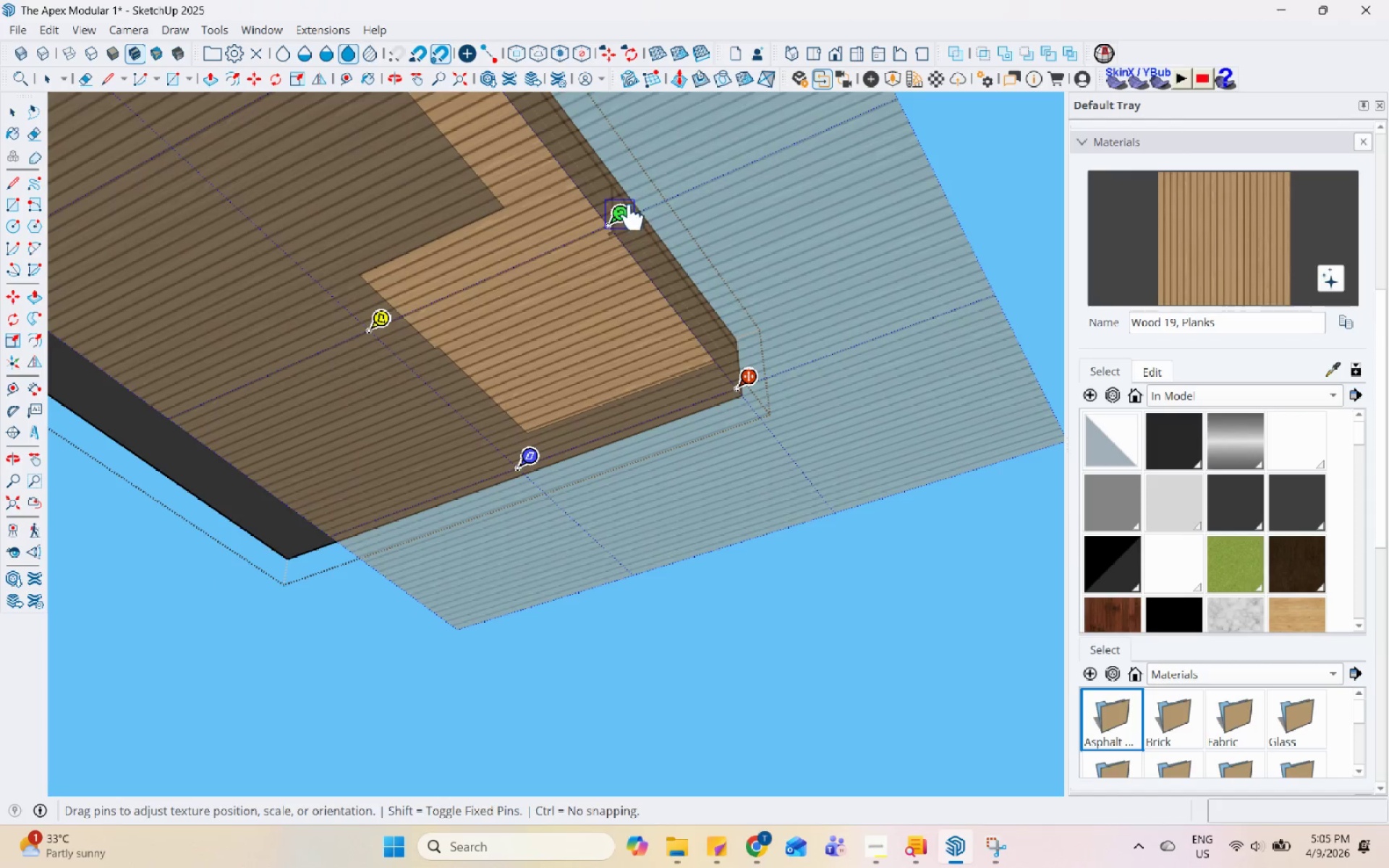 
left_click_drag(start_coordinate=[632, 218], to_coordinate=[536, 464])
 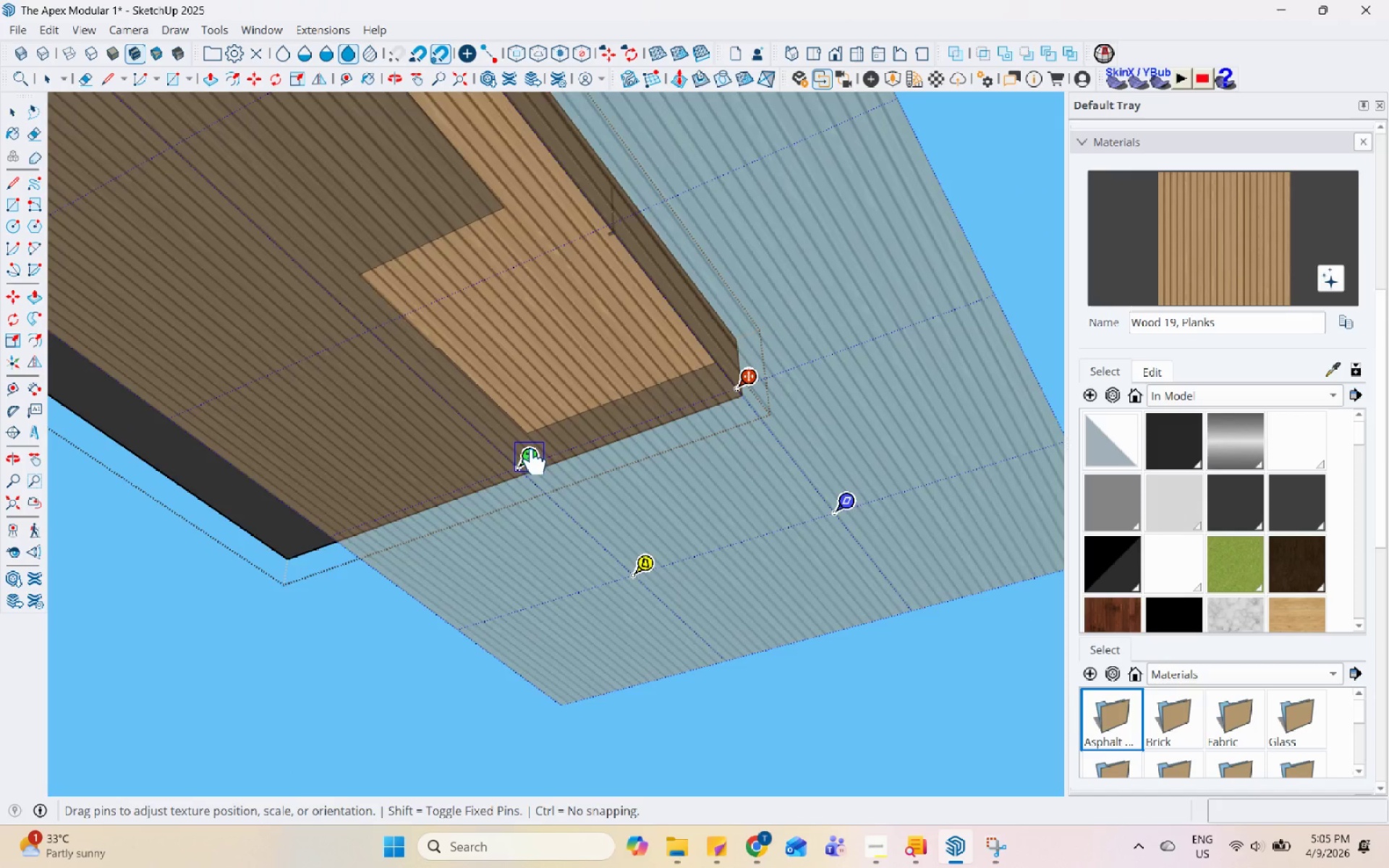 
left_click([868, 179])
 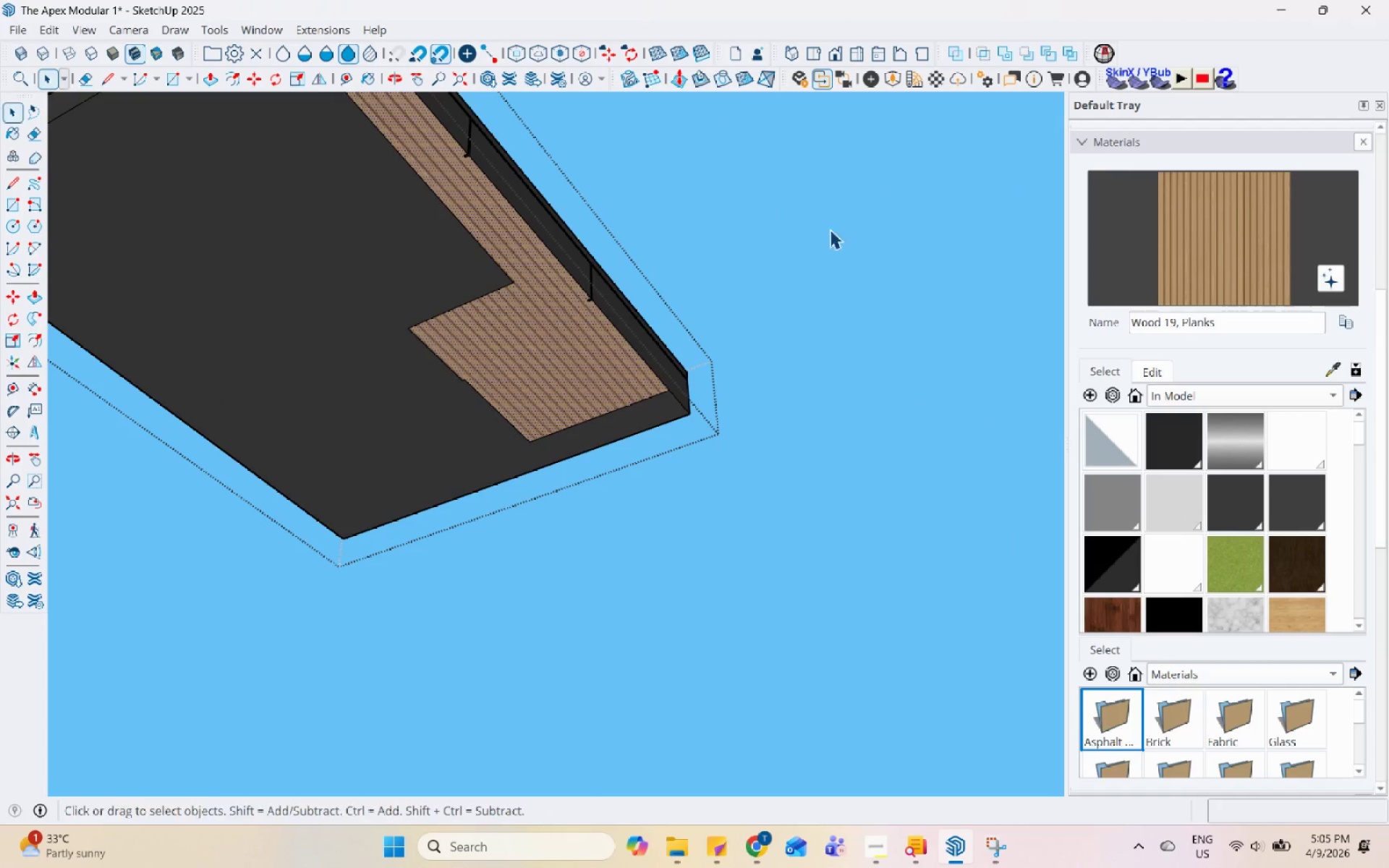 
scroll: coordinate [538, 469], scroll_direction: down, amount: 3.0
 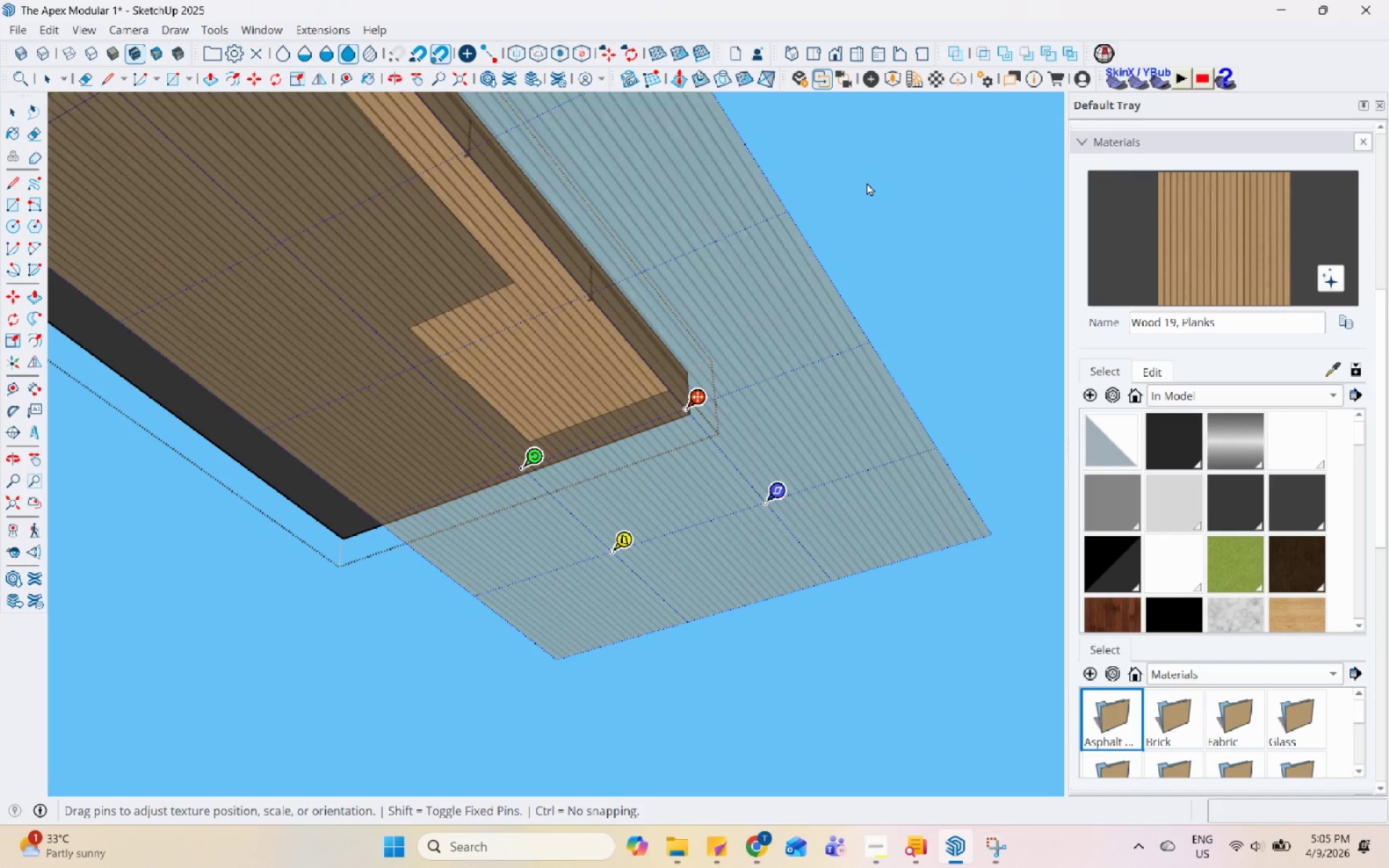 
key(Escape)
 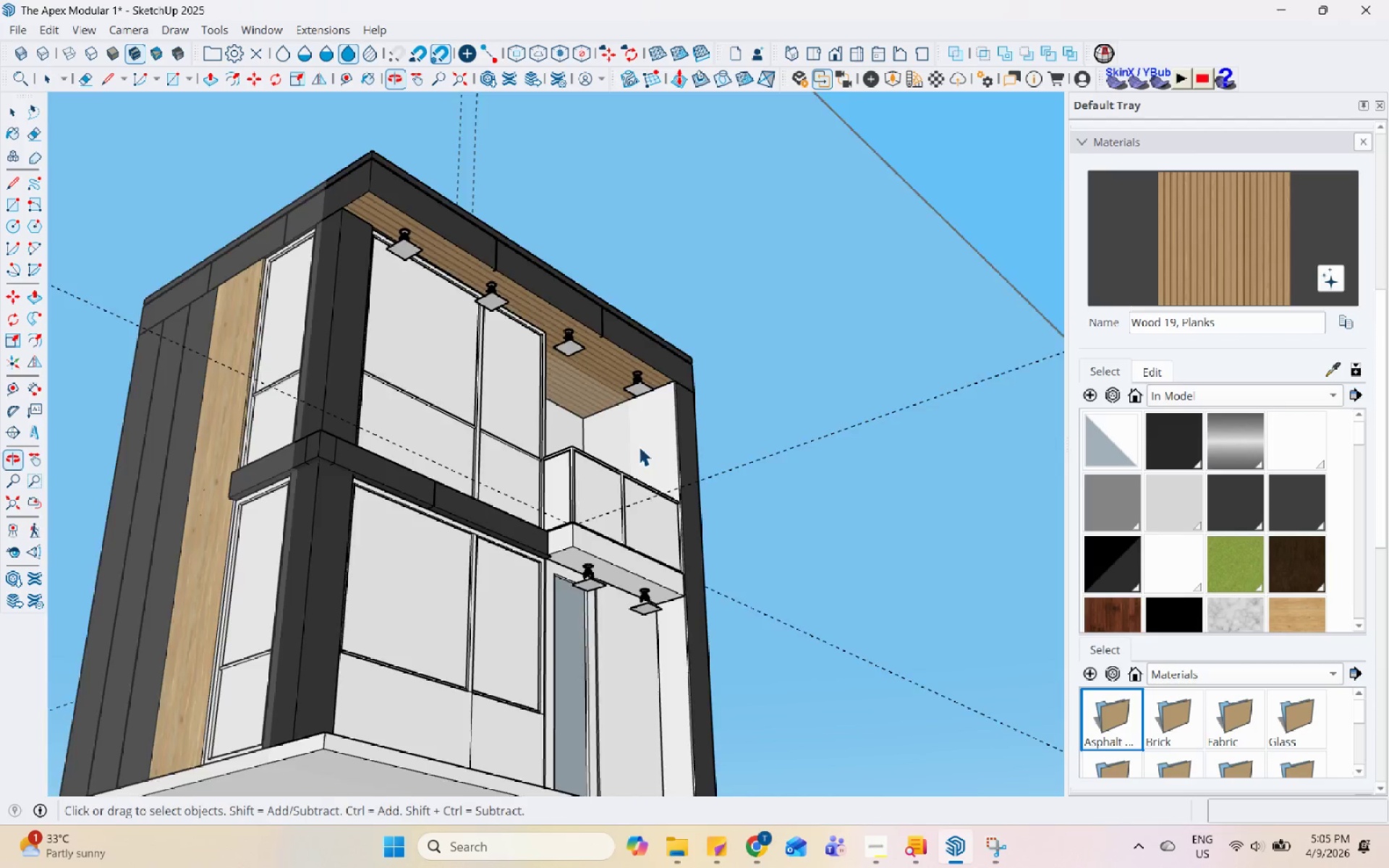 
scroll: coordinate [738, 360], scroll_direction: down, amount: 5.0
 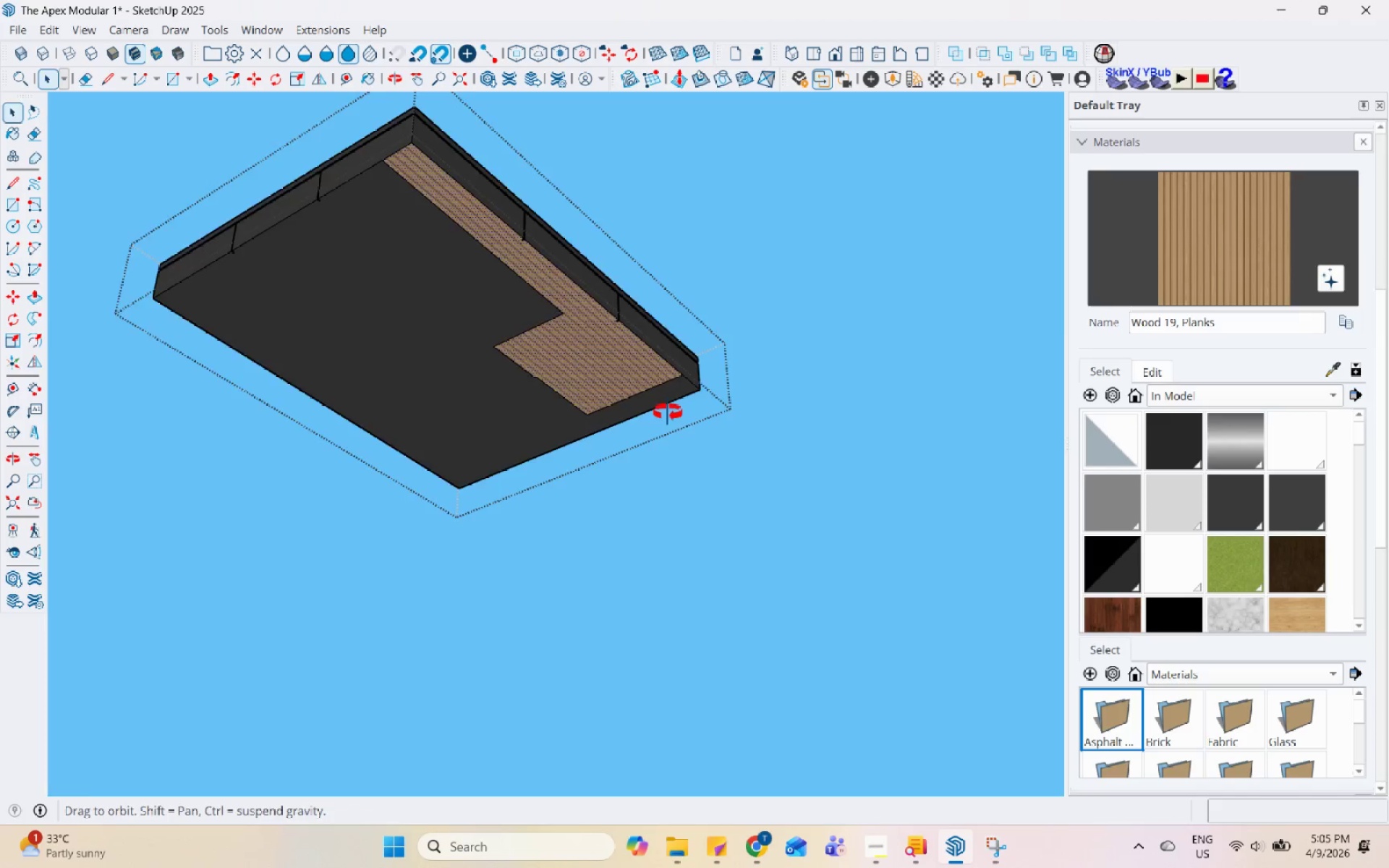 
left_click([661, 381])
 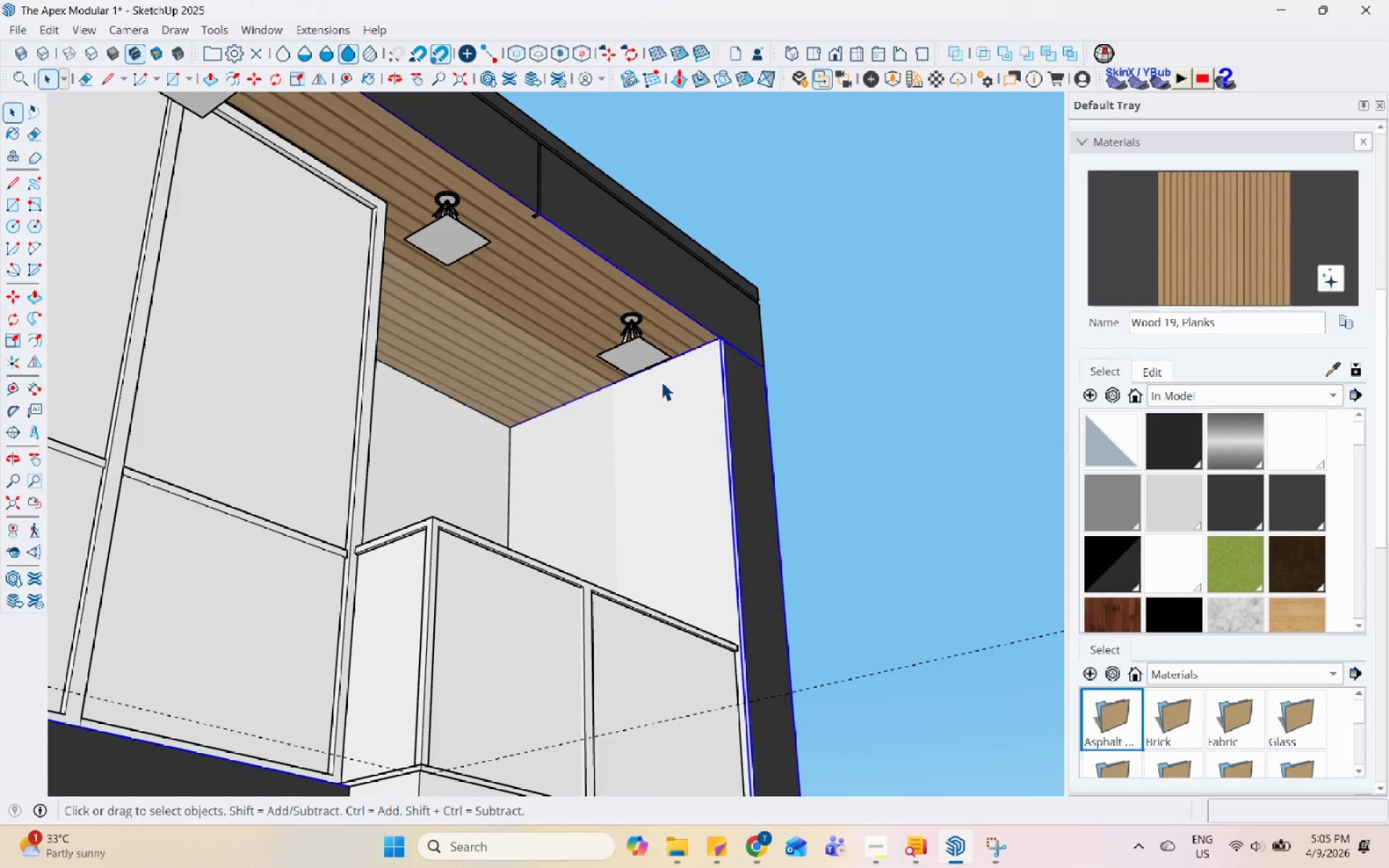 
left_click_drag(start_coordinate=[661, 381], to_coordinate=[665, 384])
 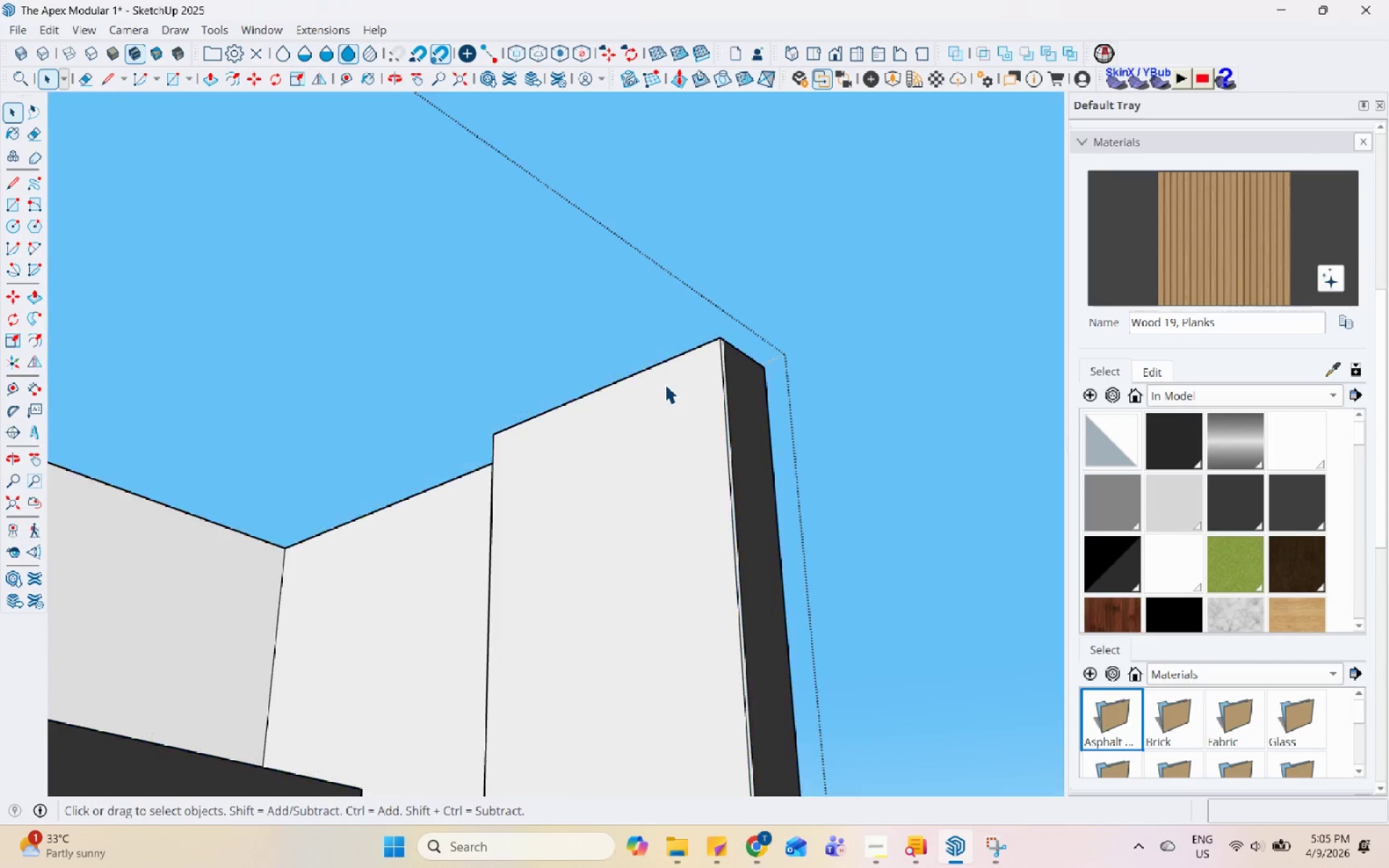 
scroll: coordinate [655, 379], scroll_direction: up, amount: 7.0
 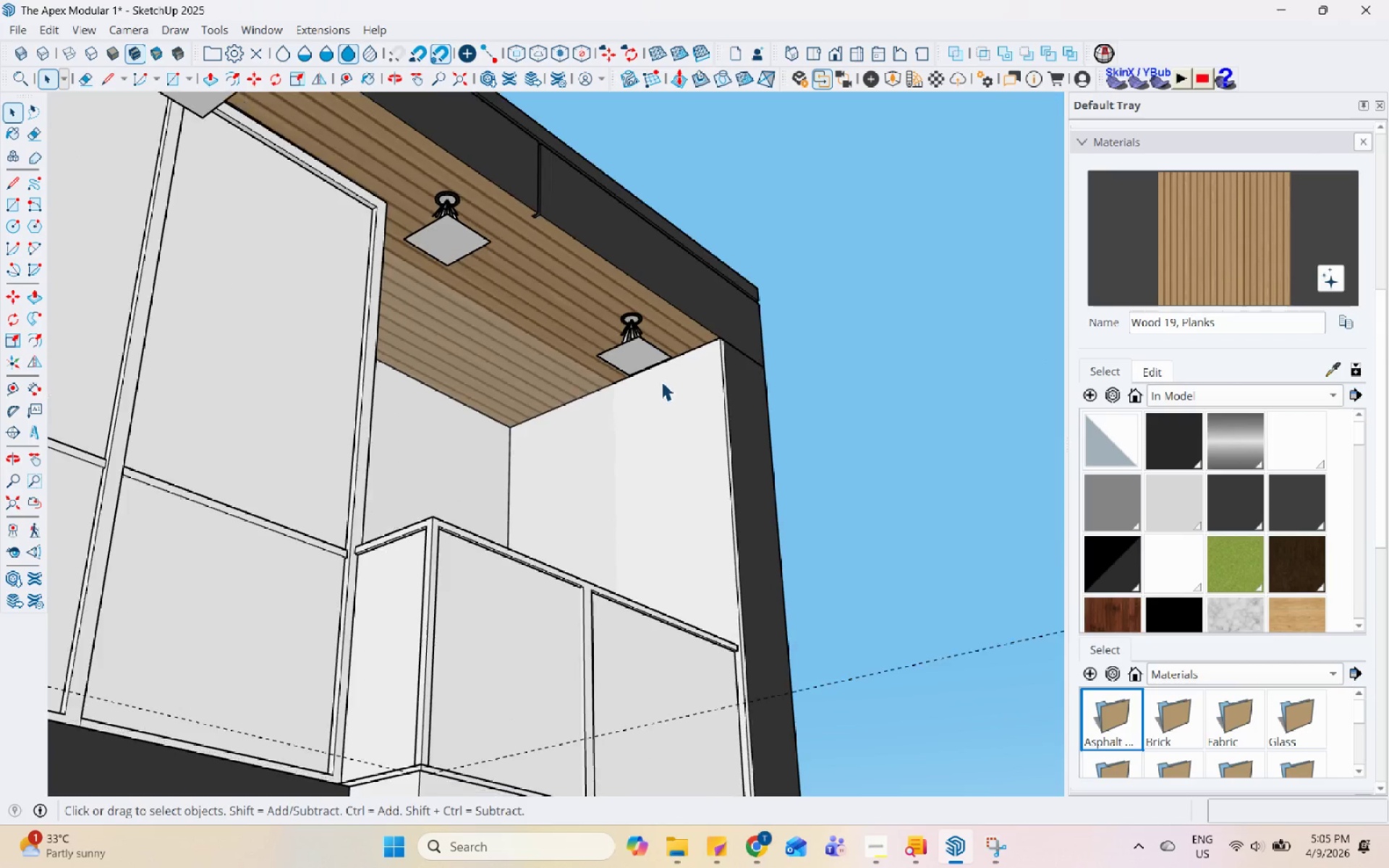 
triple_click([665, 384])
 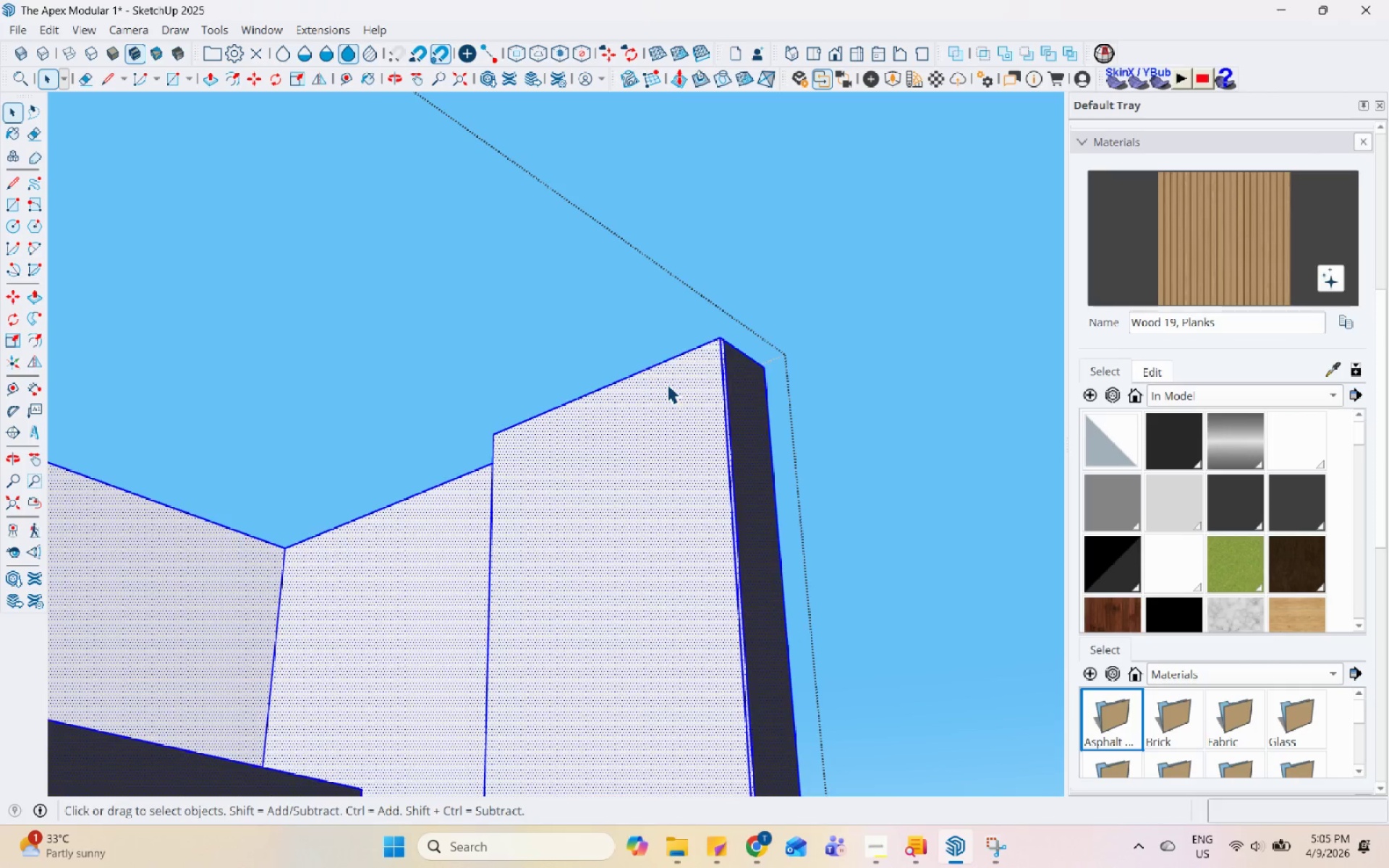 
left_click([667, 391])
 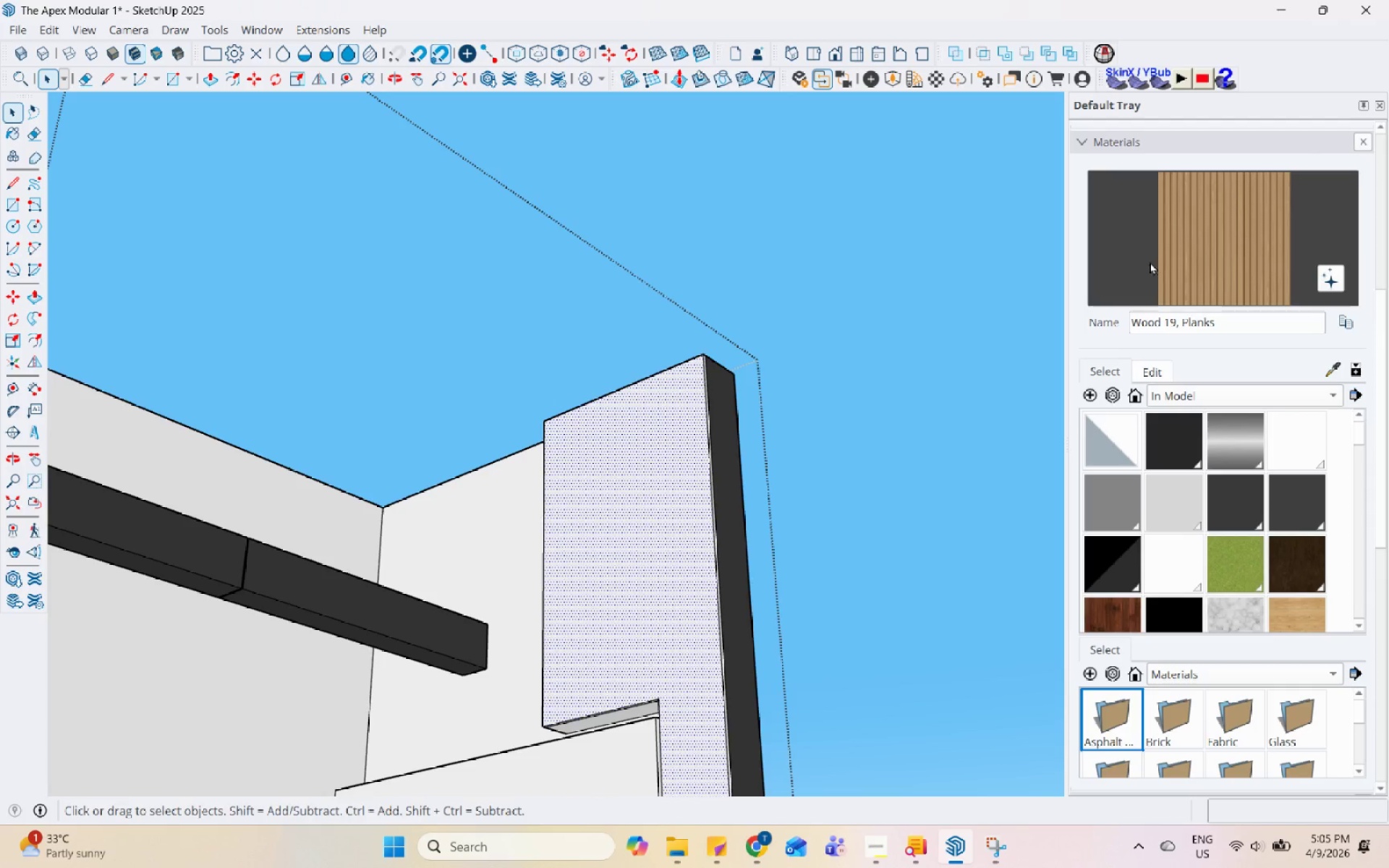 
scroll: coordinate [667, 389], scroll_direction: down, amount: 3.0
 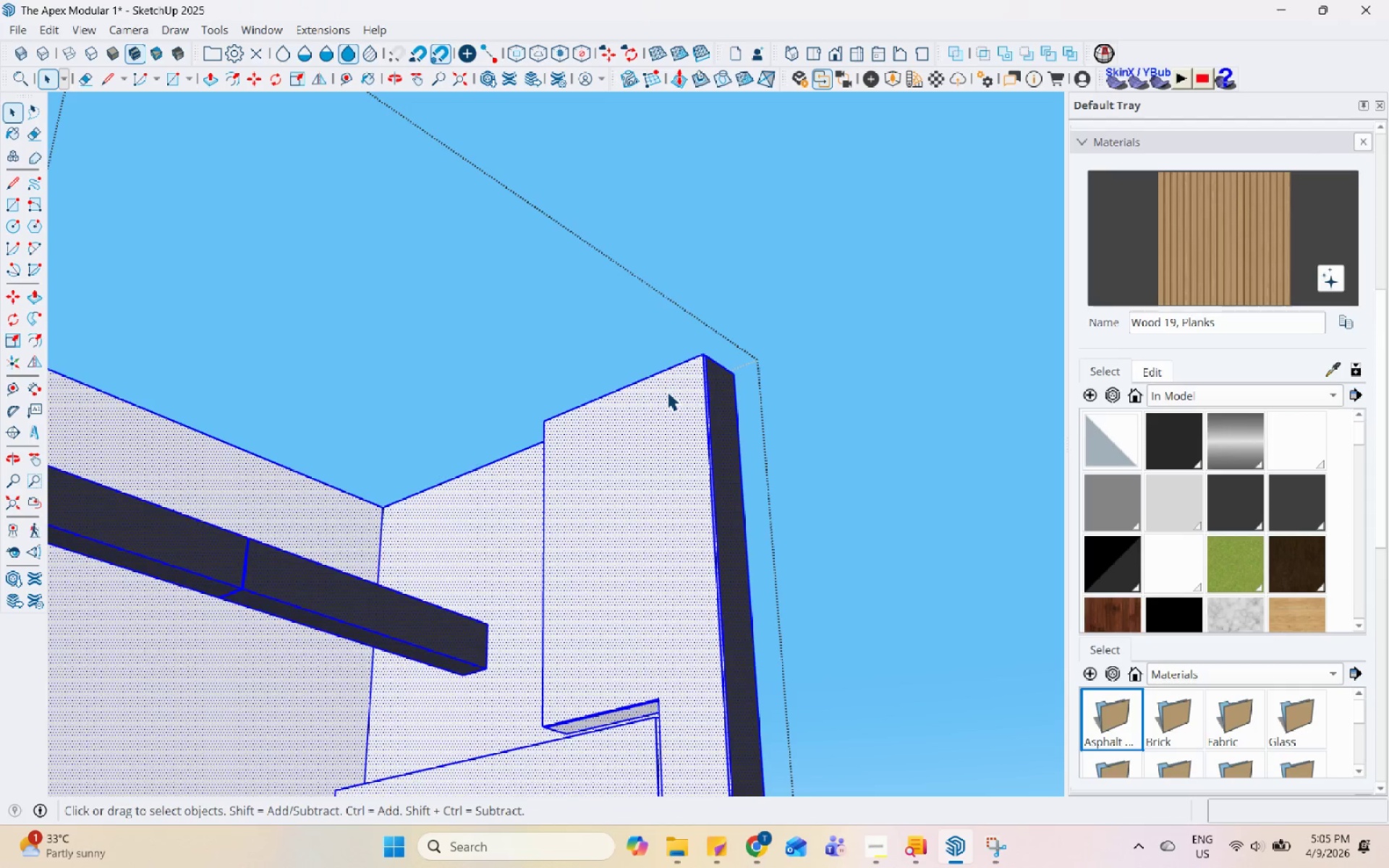 
left_click([1224, 248])
 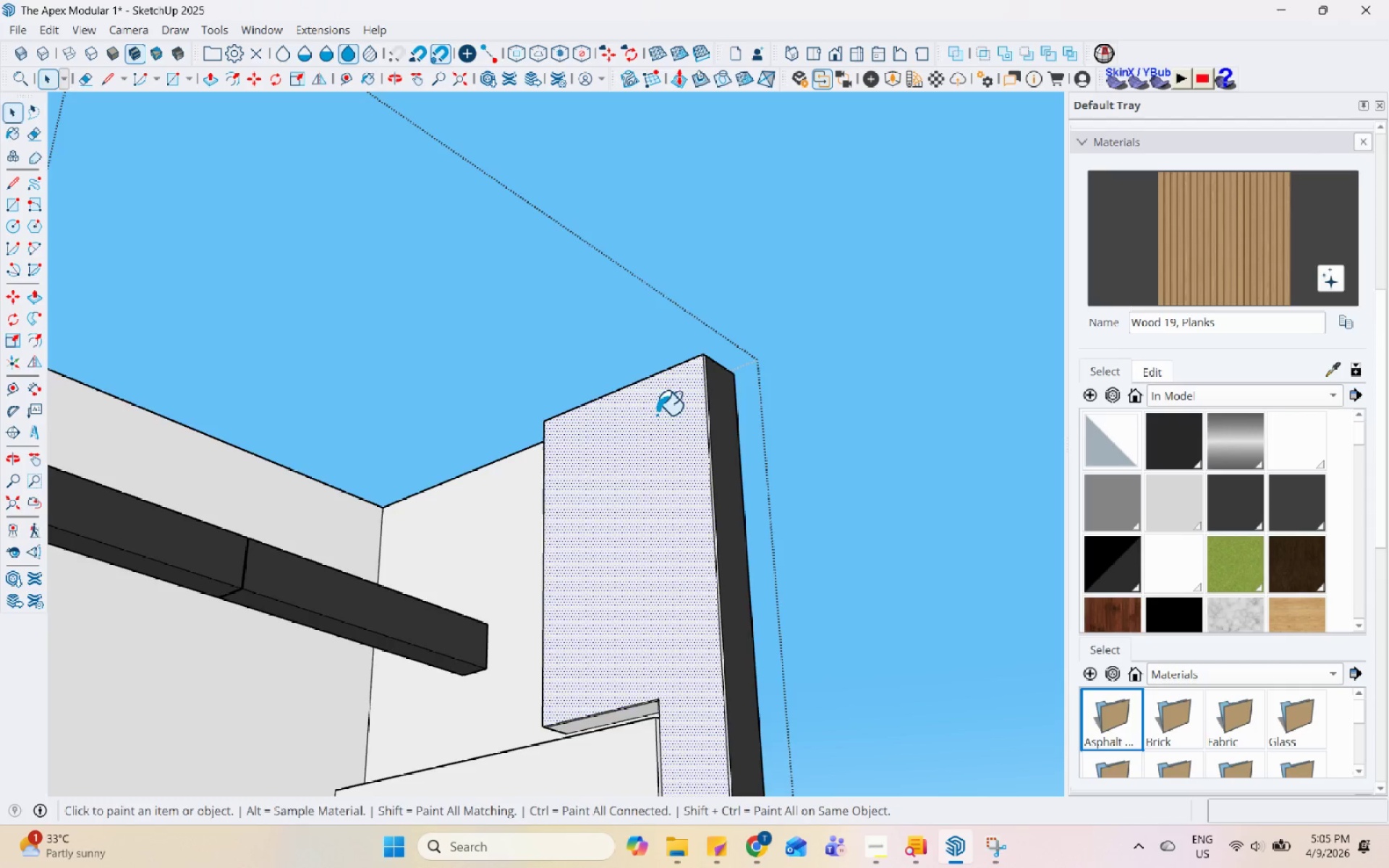 
left_click([628, 429])
 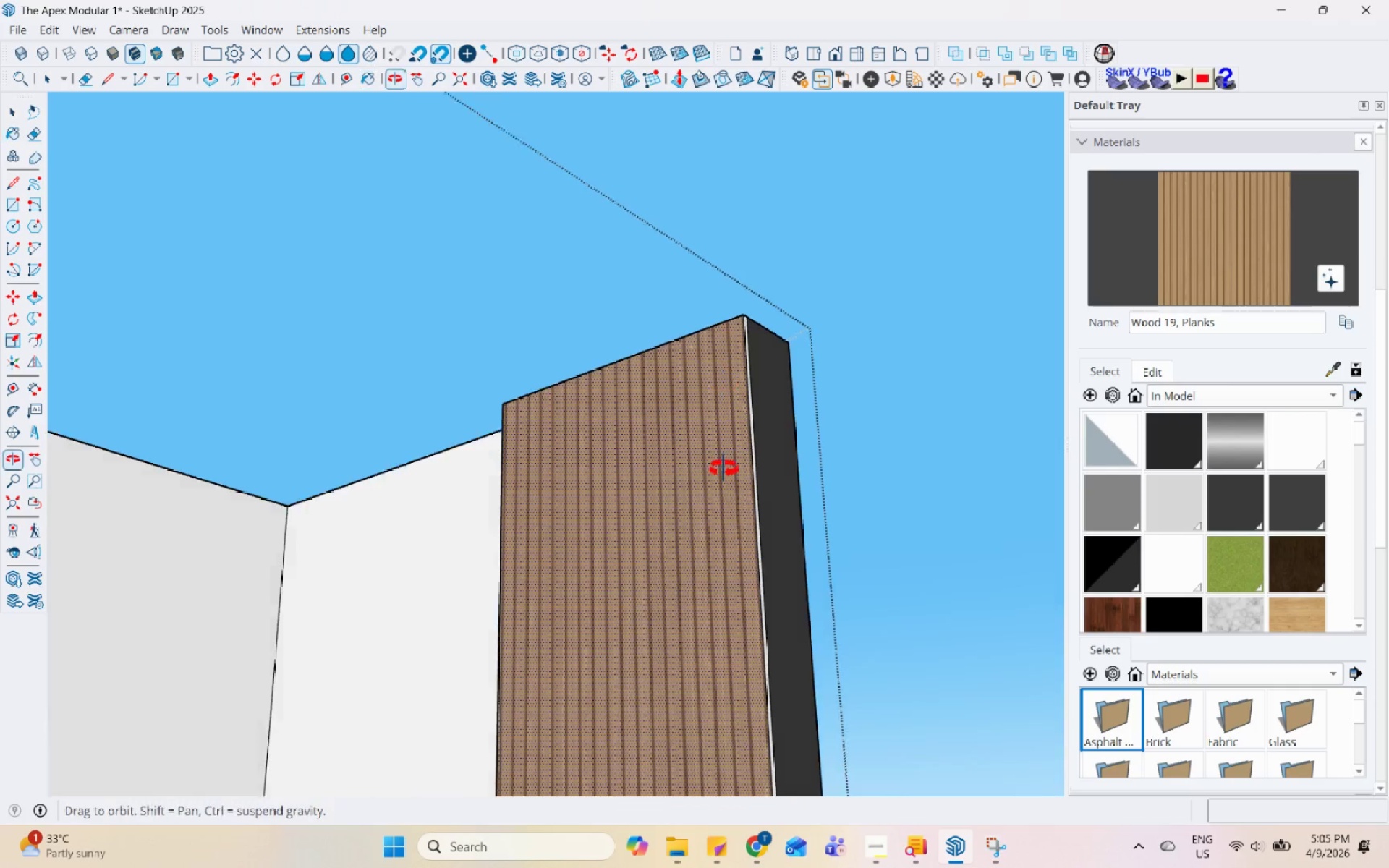 
scroll: coordinate [740, 319], scroll_direction: up, amount: 10.0
 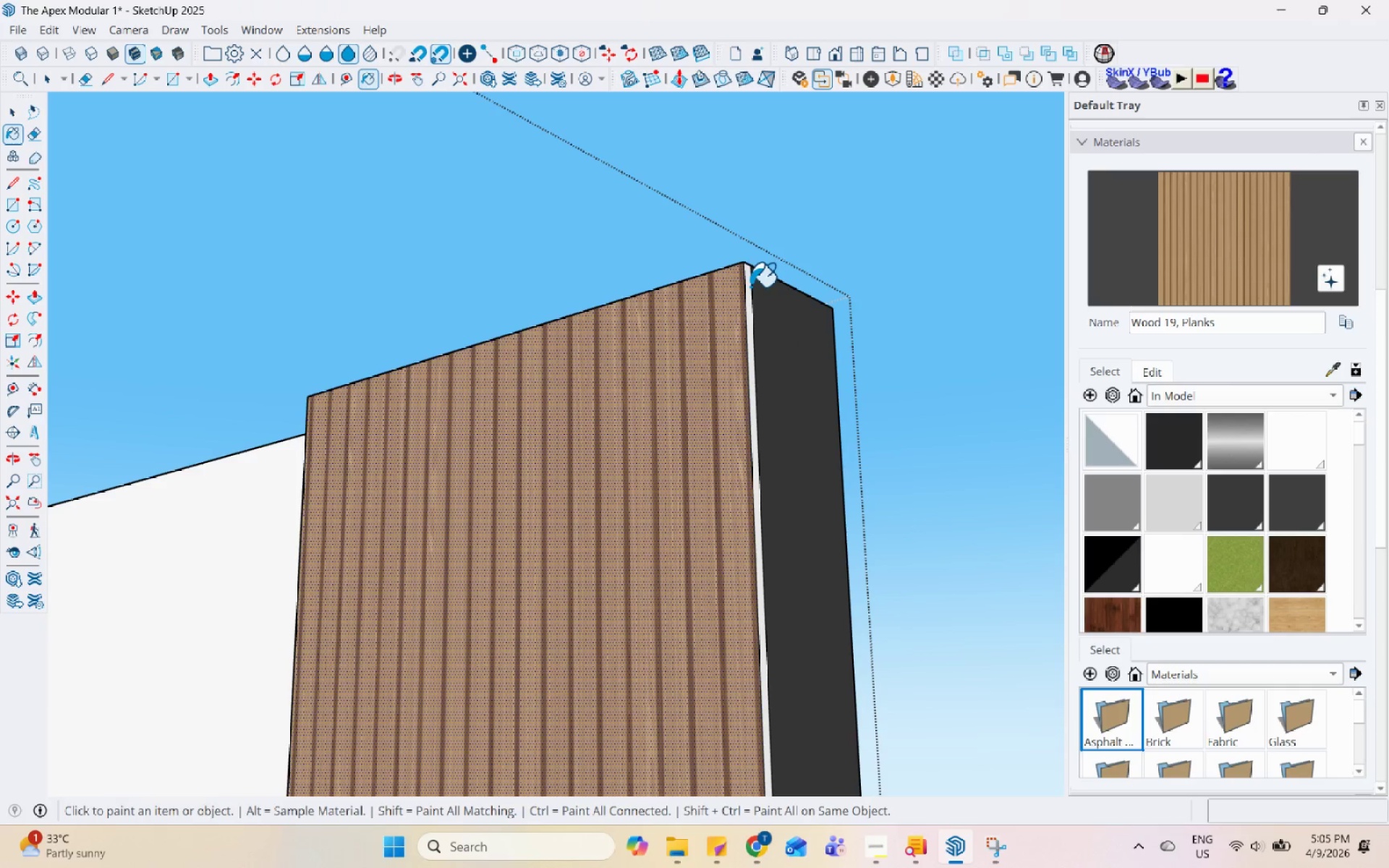 
left_click([746, 285])
 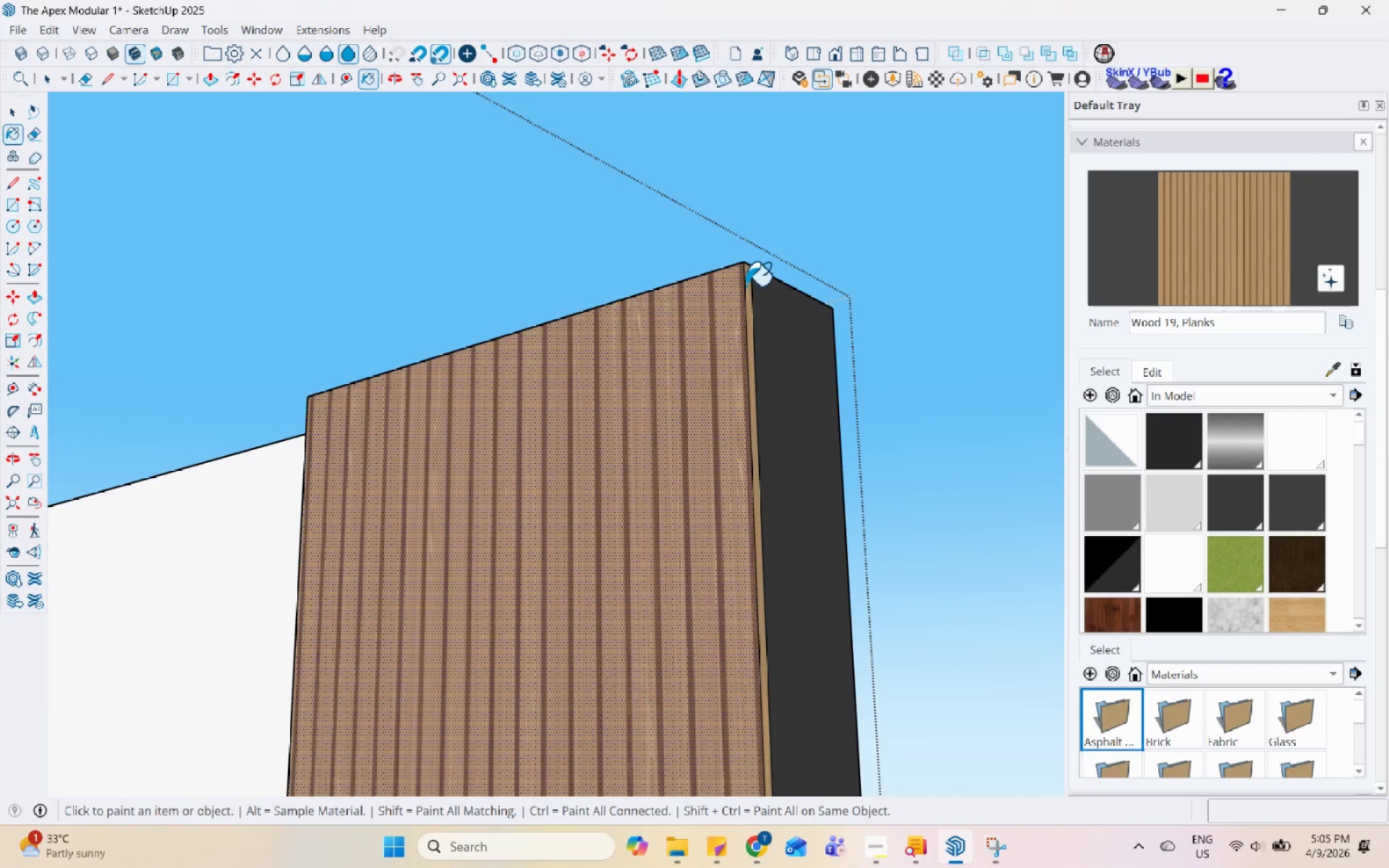 
key(Space)
 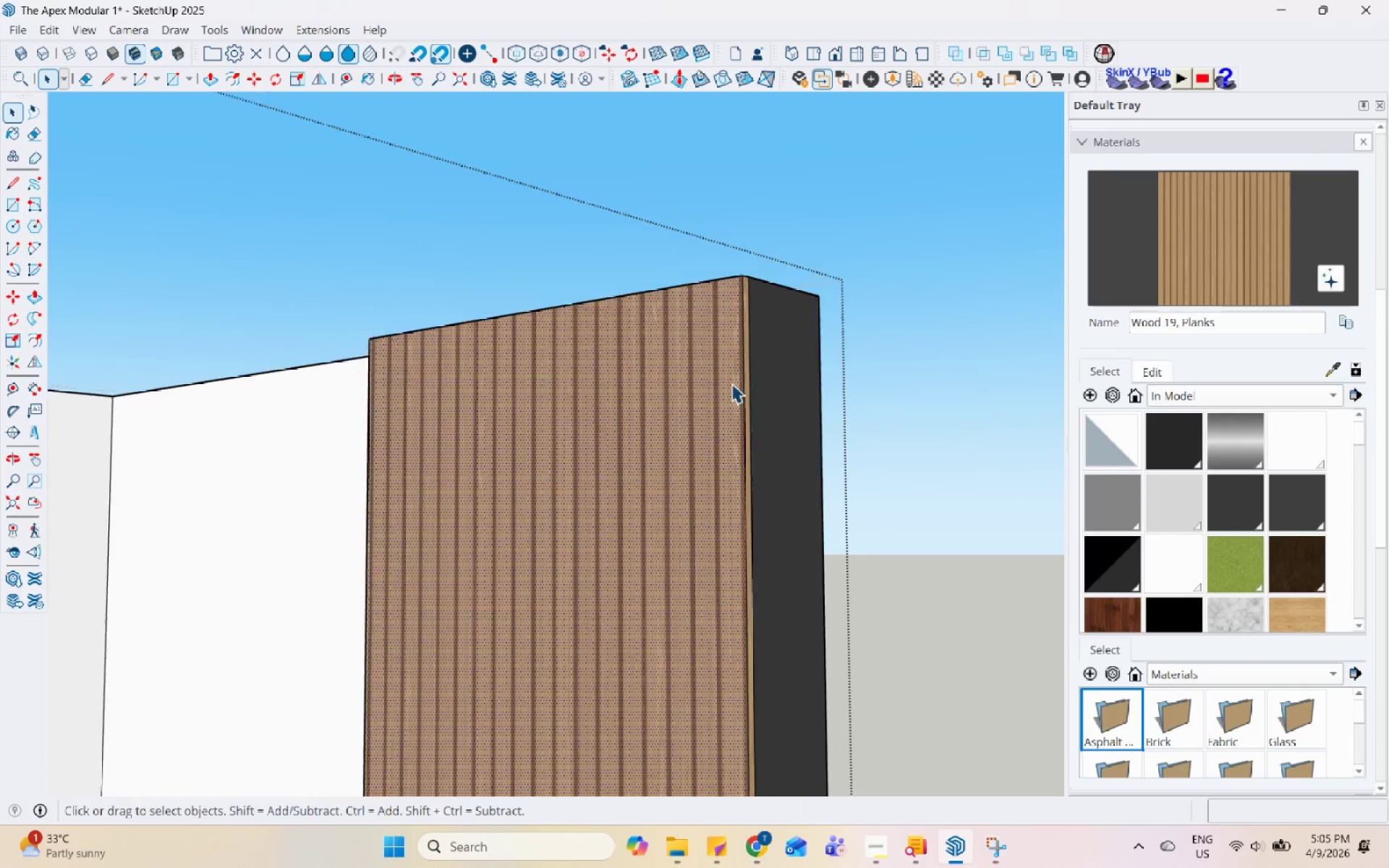 
key(Escape)
 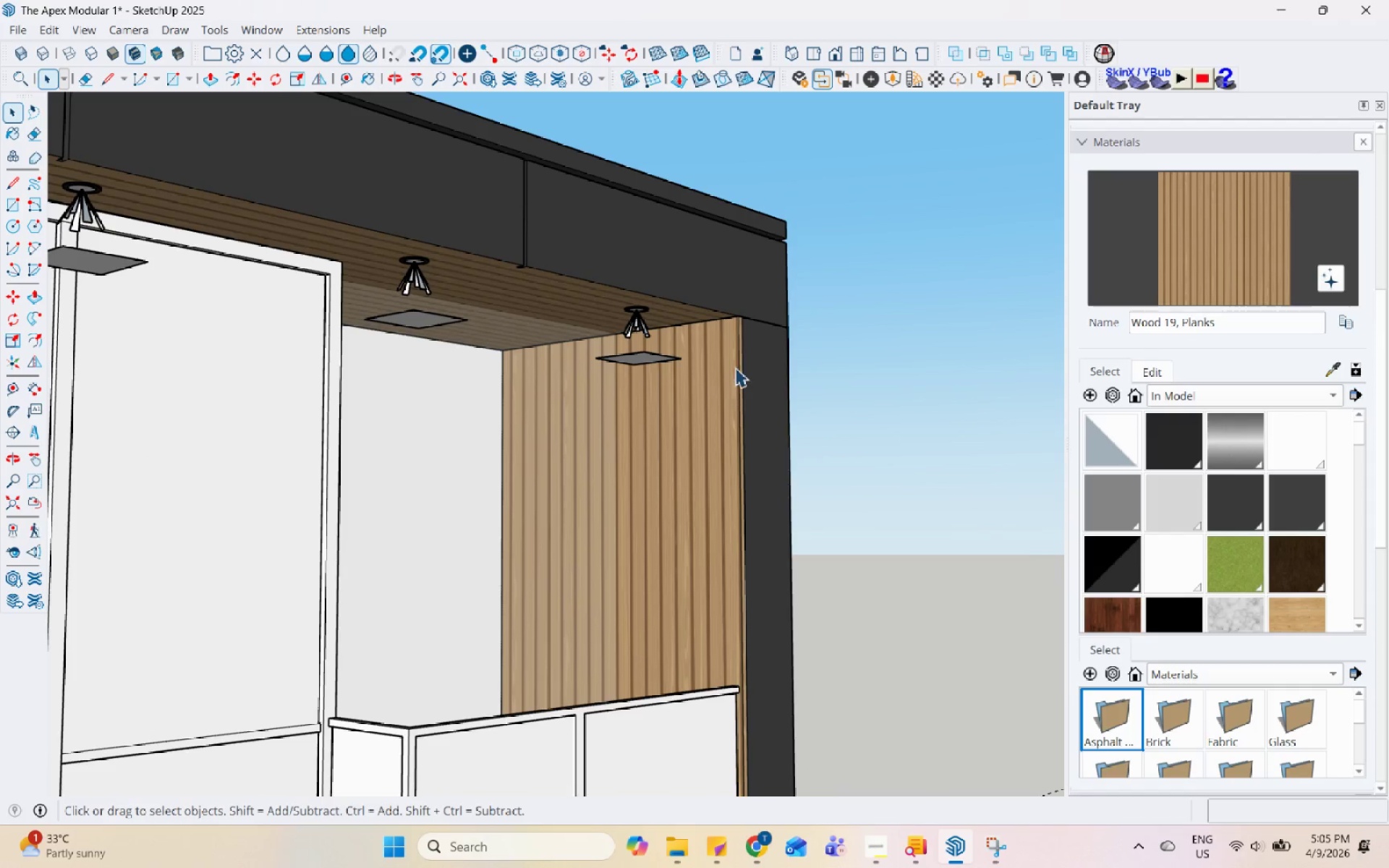 
key(Escape)
 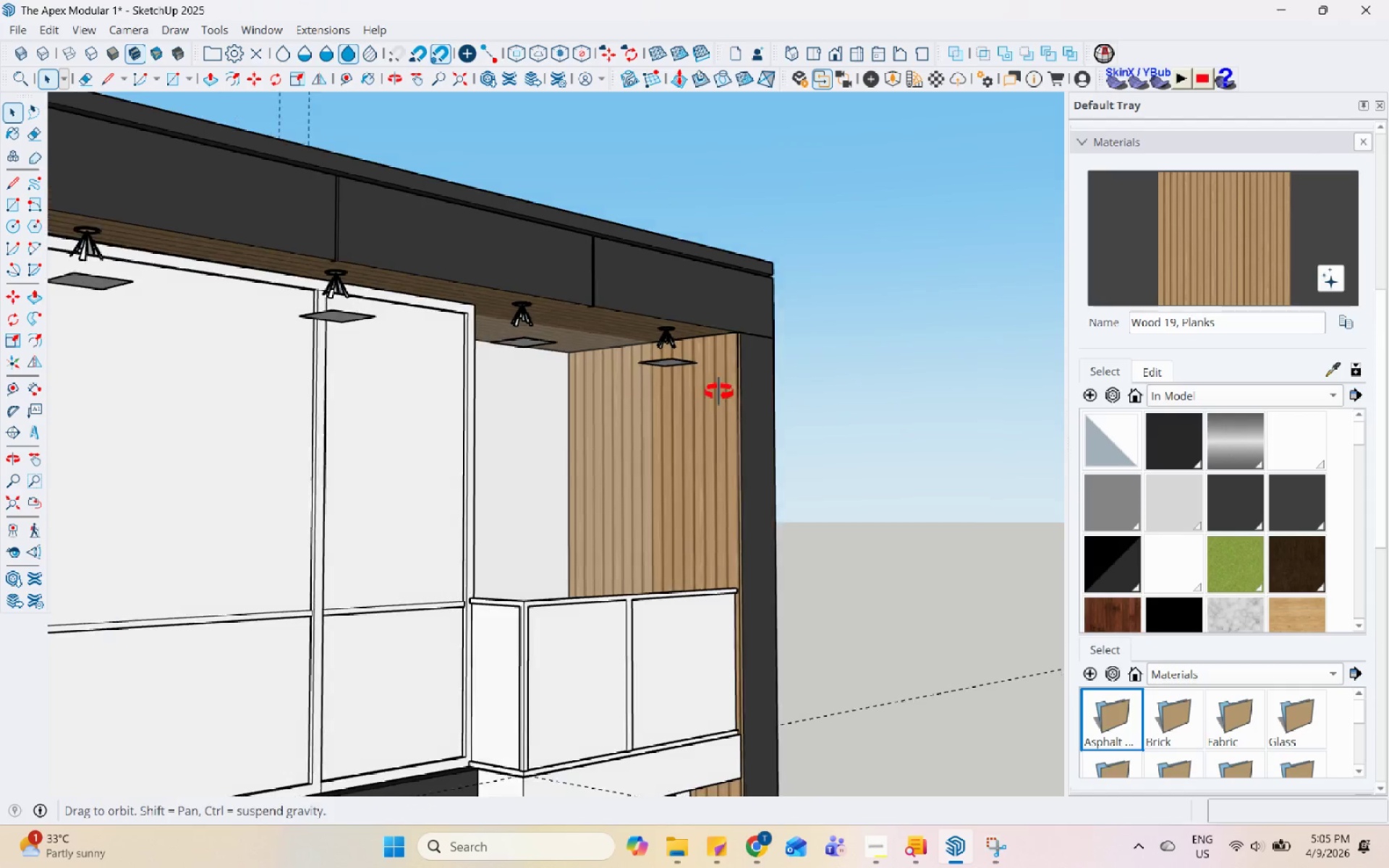 
scroll: coordinate [775, 258], scroll_direction: down, amount: 17.0
 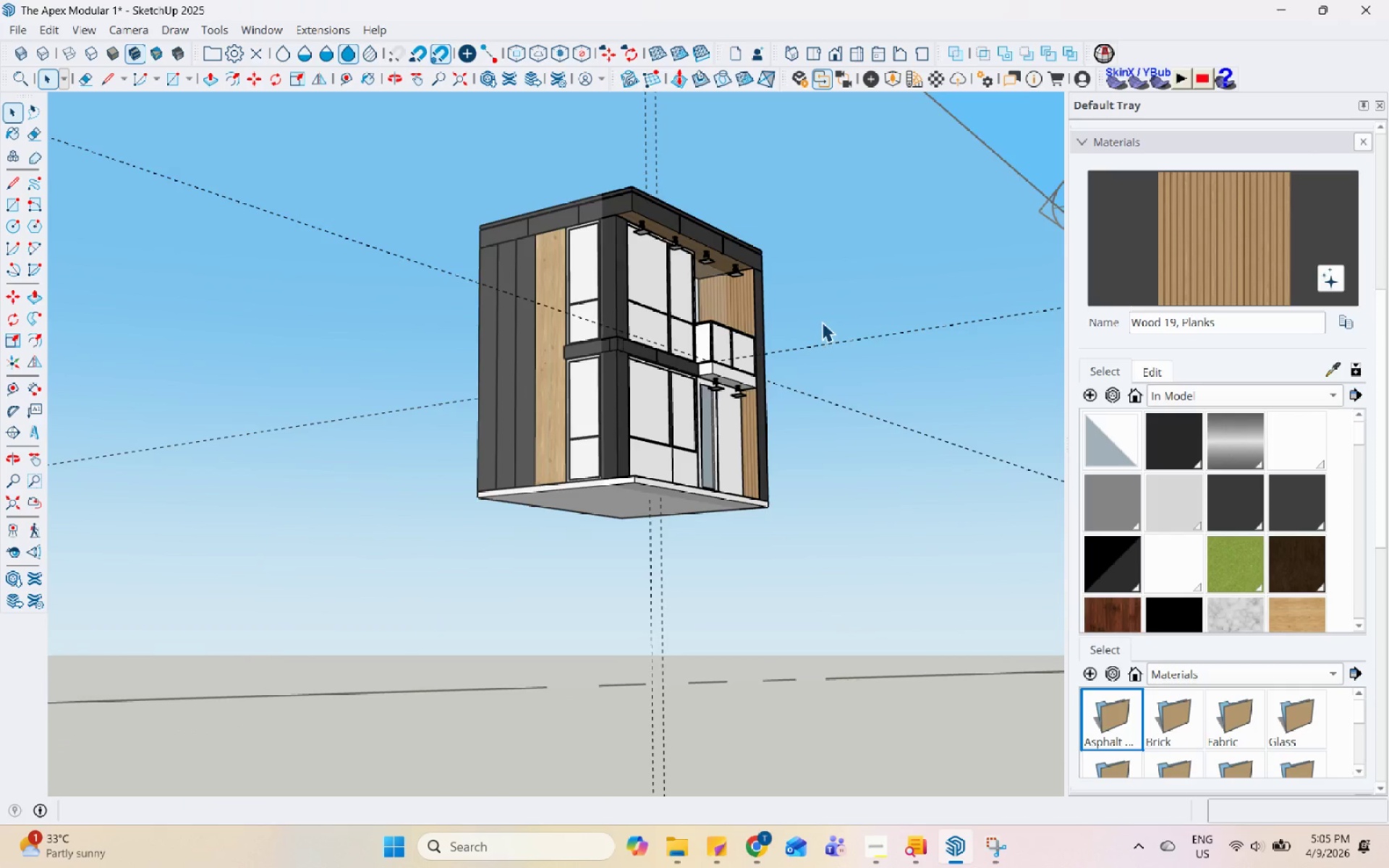 
double_click([538, 252])
 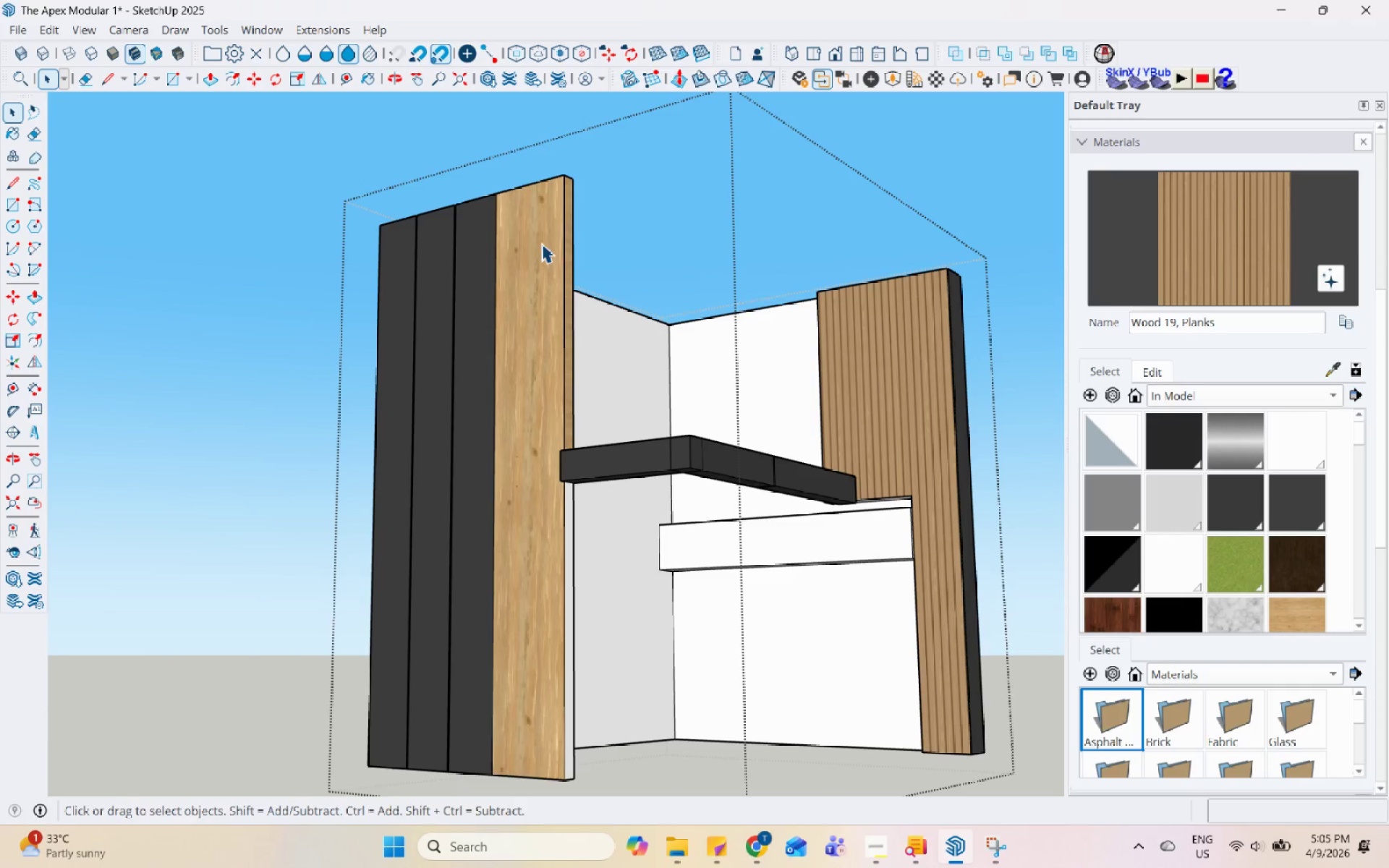 
scroll: coordinate [506, 273], scroll_direction: up, amount: 7.0
 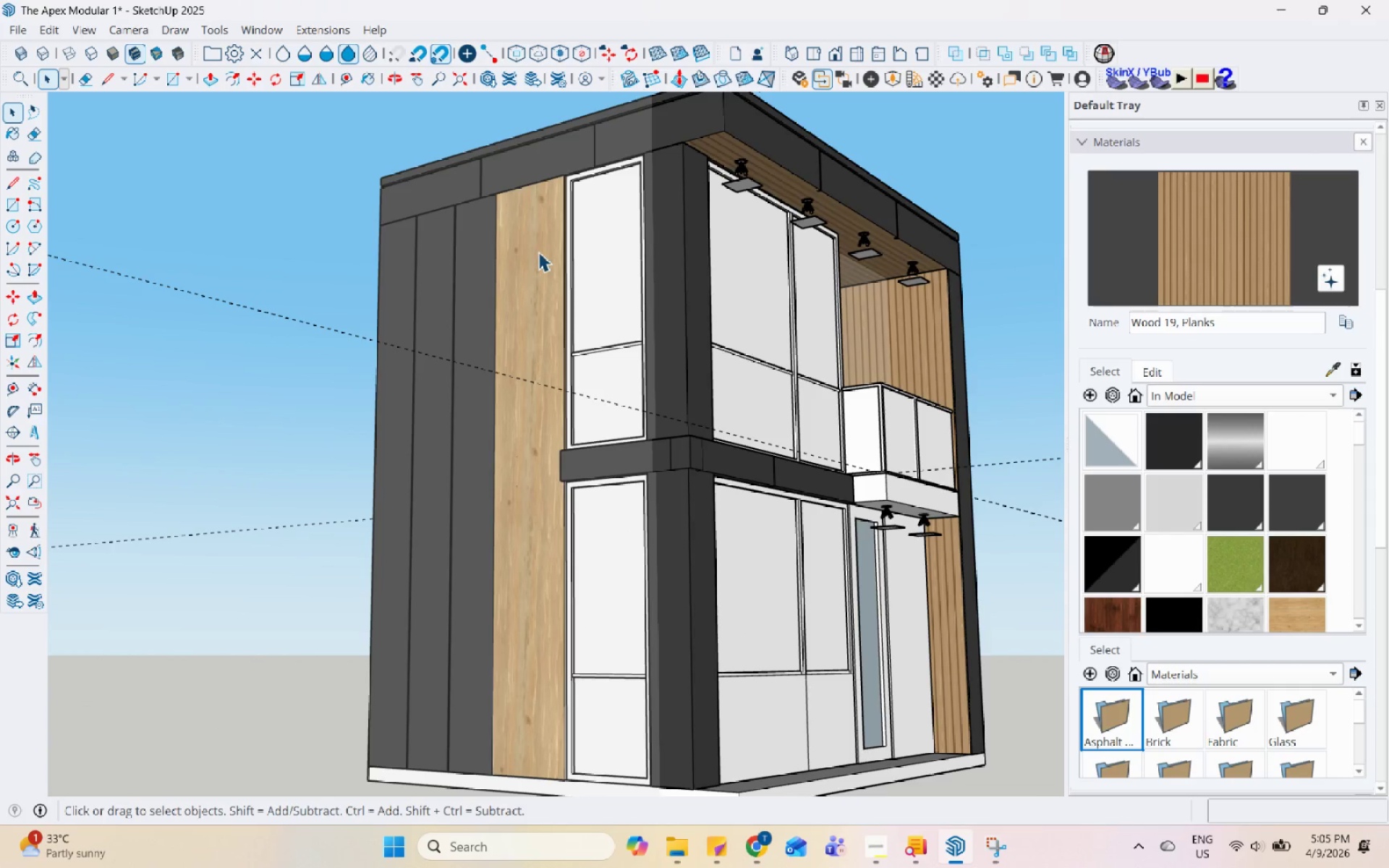 
triple_click([541, 243])
 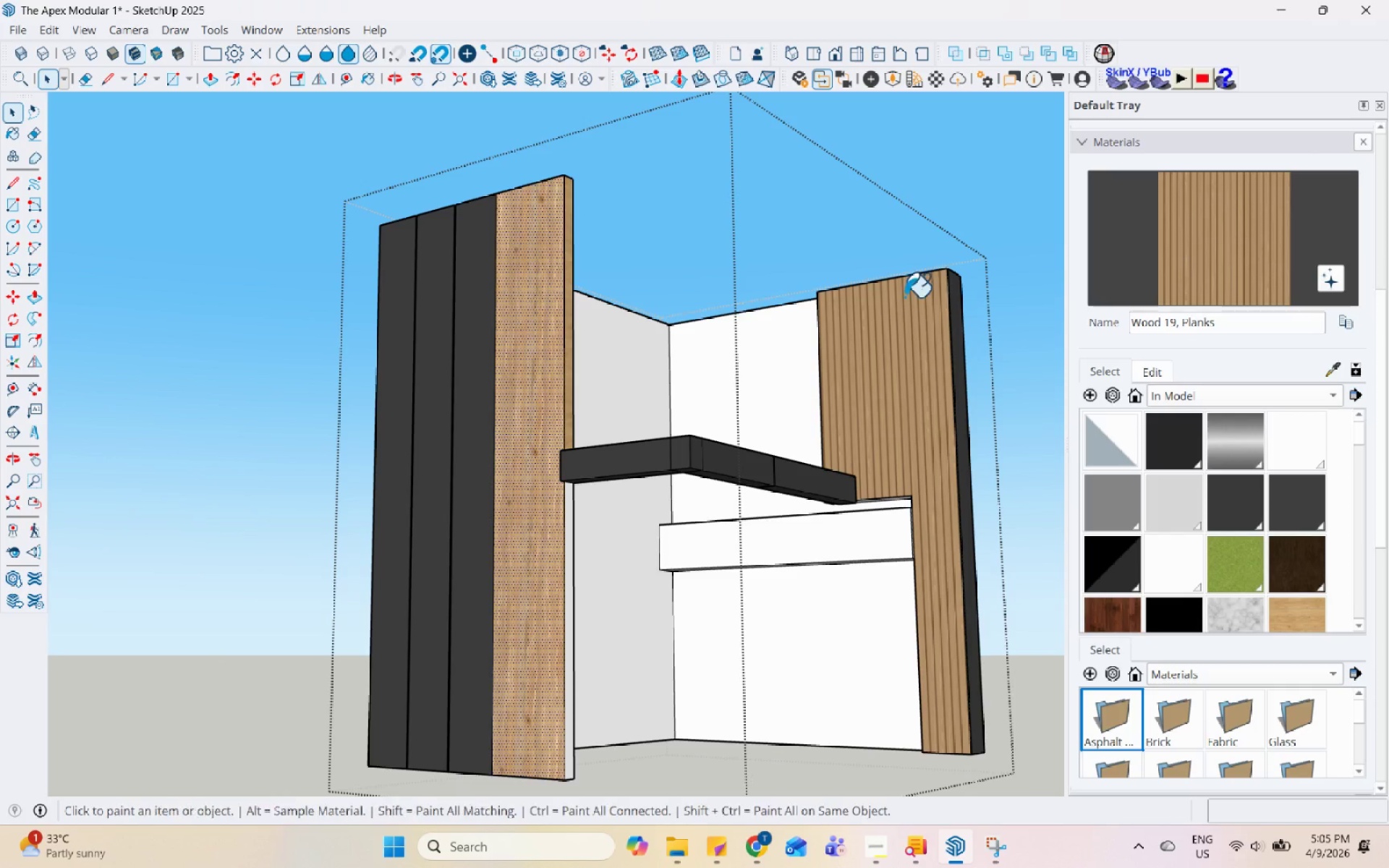 
double_click([522, 280])
 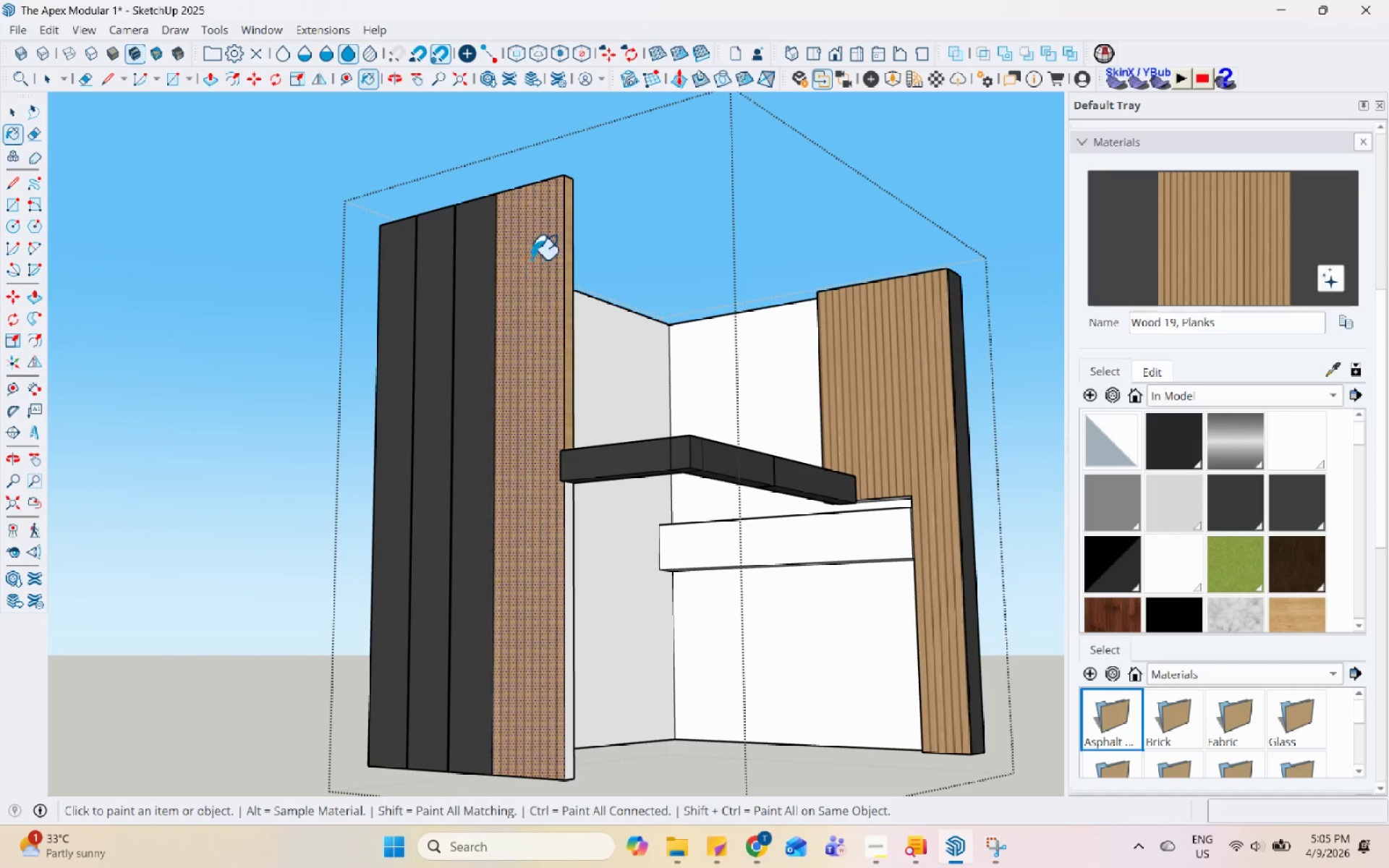 
left_click([574, 205])
 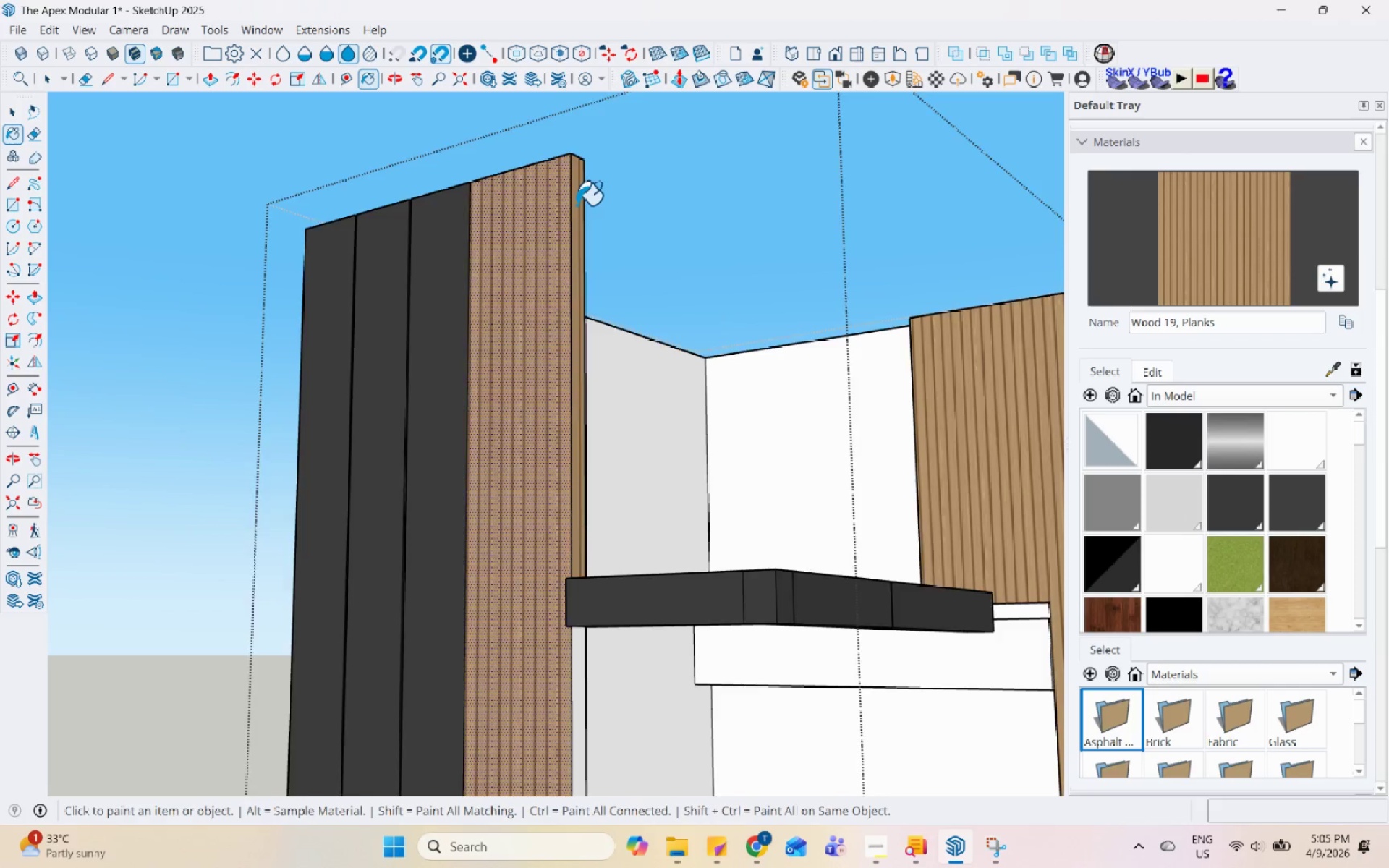 
scroll: coordinate [551, 216], scroll_direction: up, amount: 4.0
 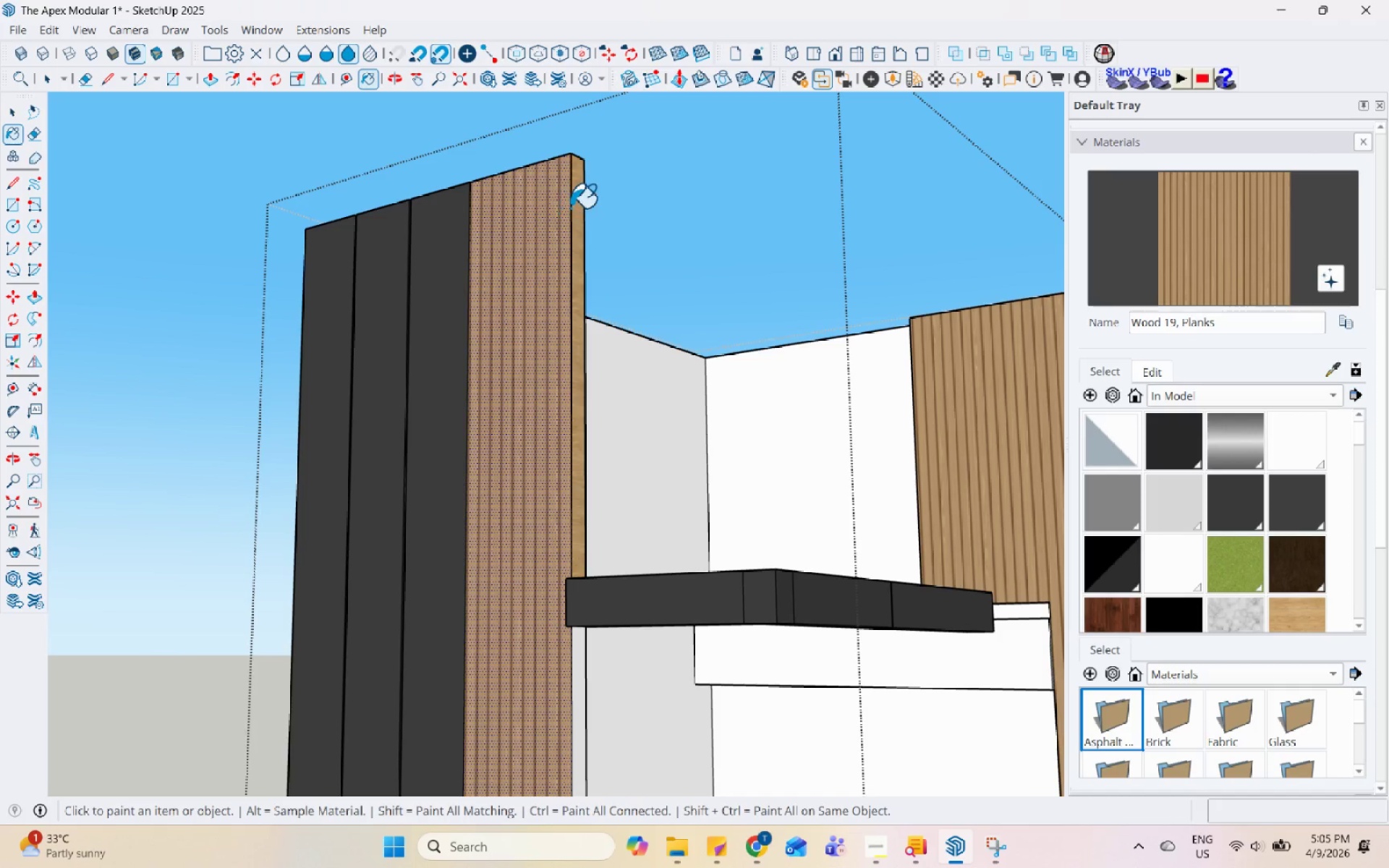 
key(Space)
 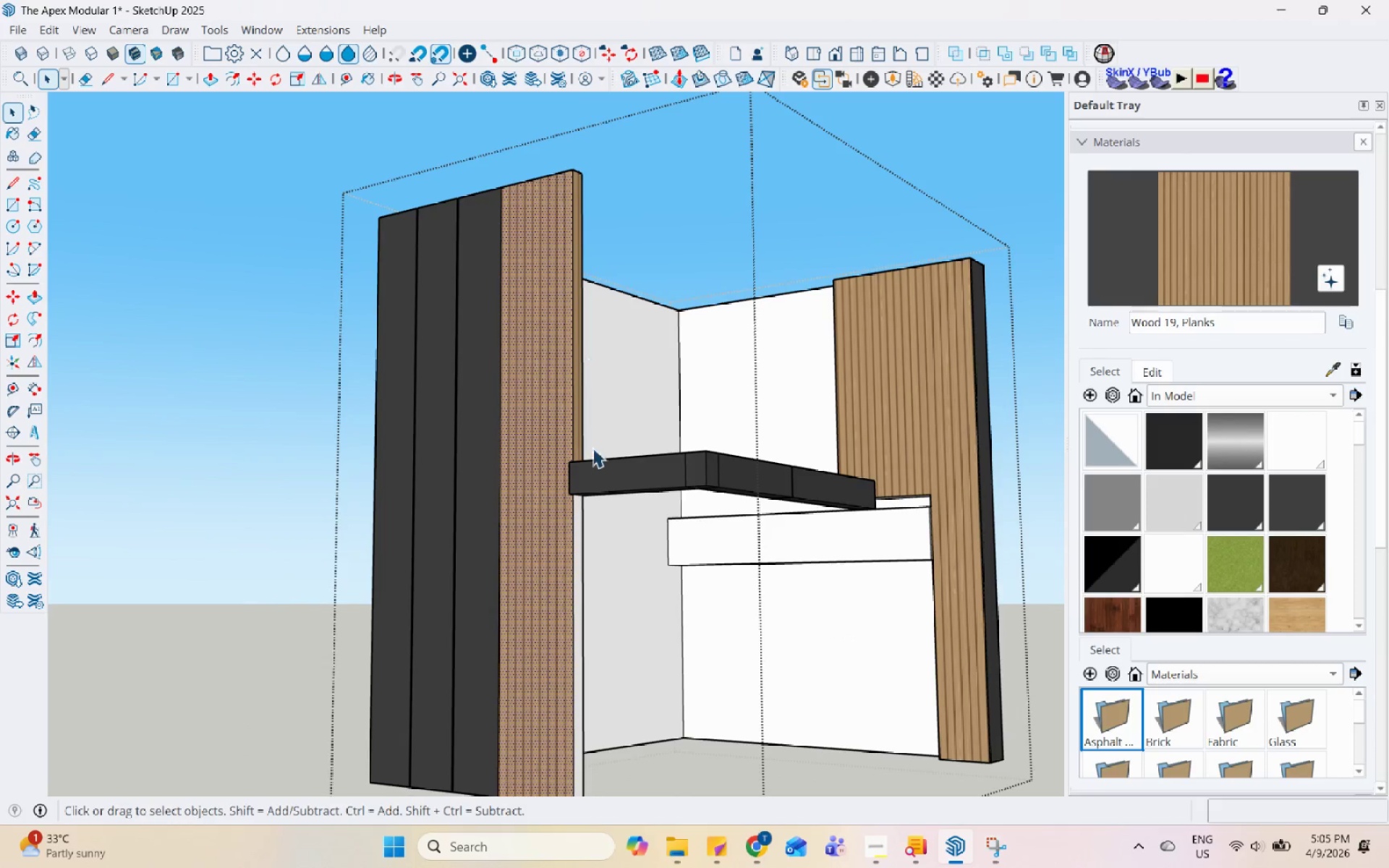 
scroll: coordinate [577, 209], scroll_direction: down, amount: 3.0
 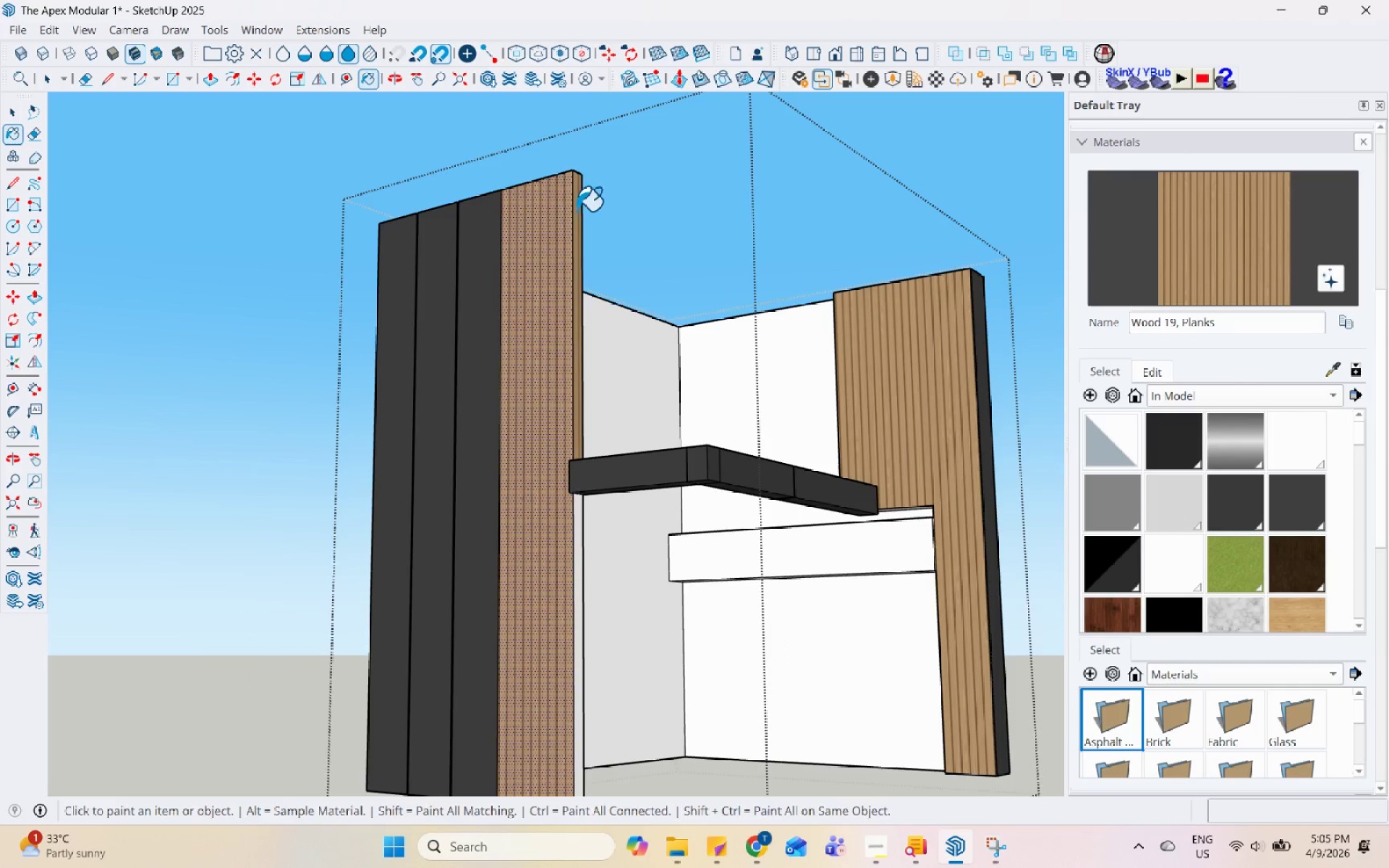 
left_click([1193, 204])
 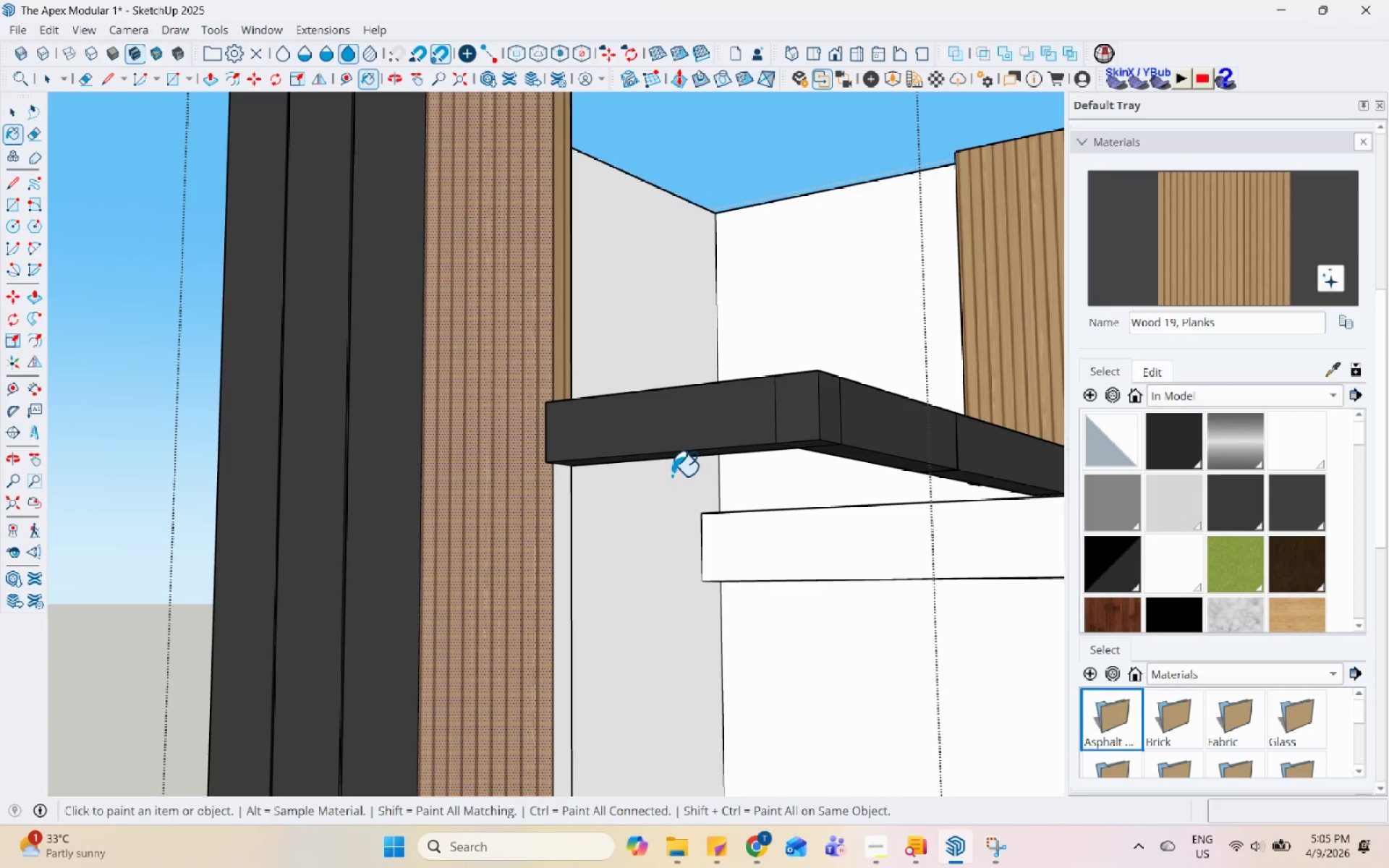 
scroll: coordinate [595, 530], scroll_direction: up, amount: 3.0
 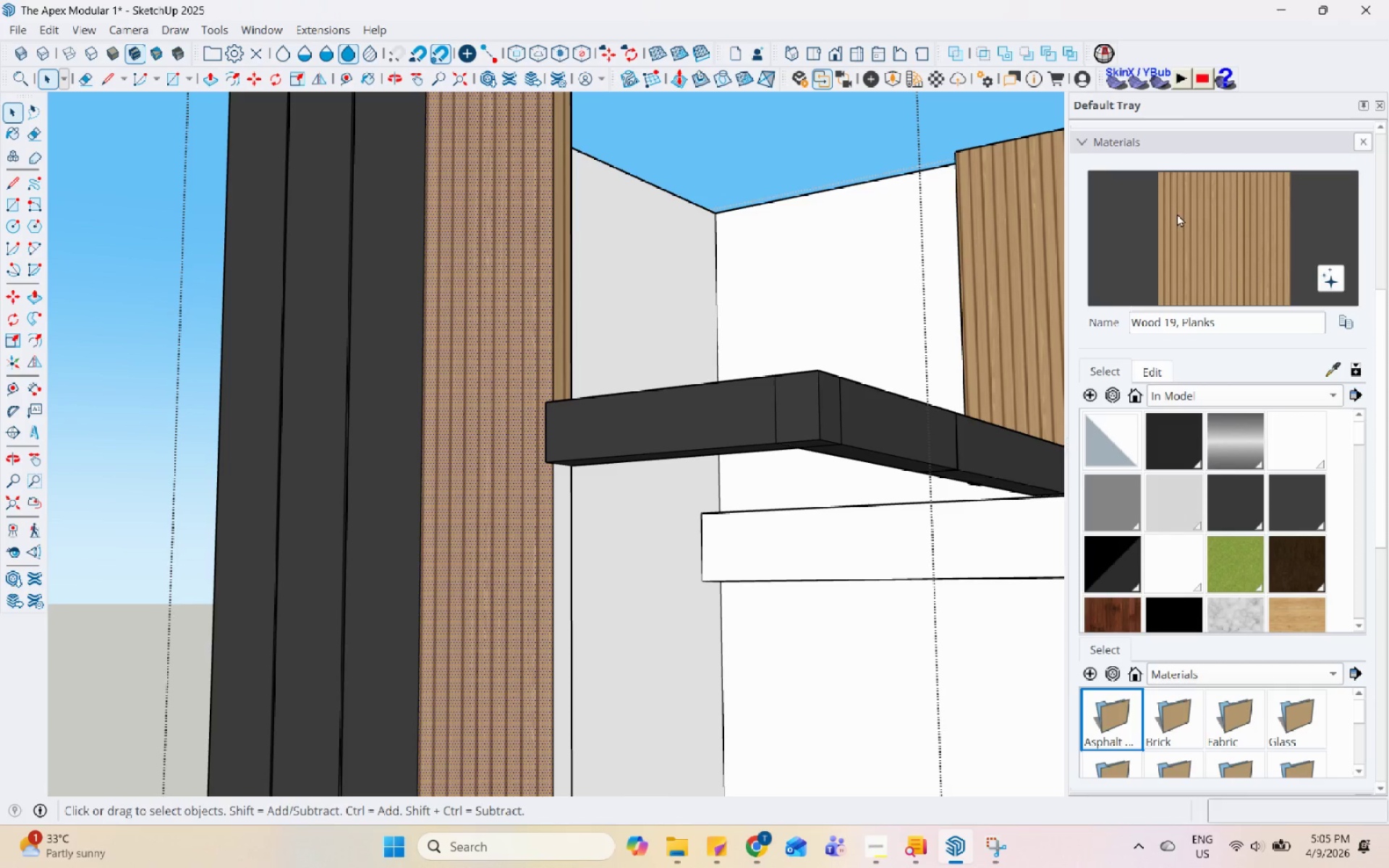 
left_click([561, 495])
 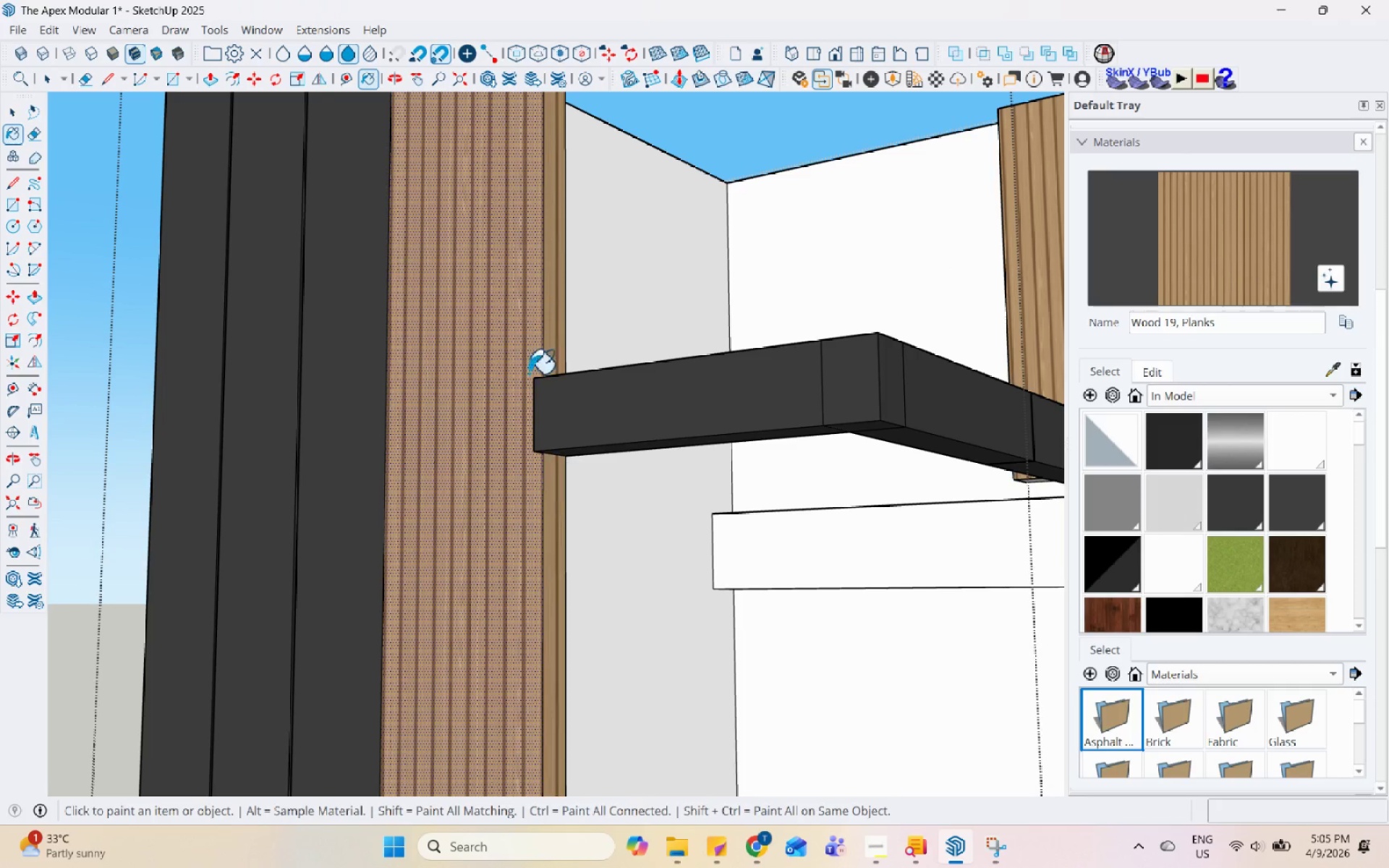 
scroll: coordinate [614, 500], scroll_direction: up, amount: 1.0
 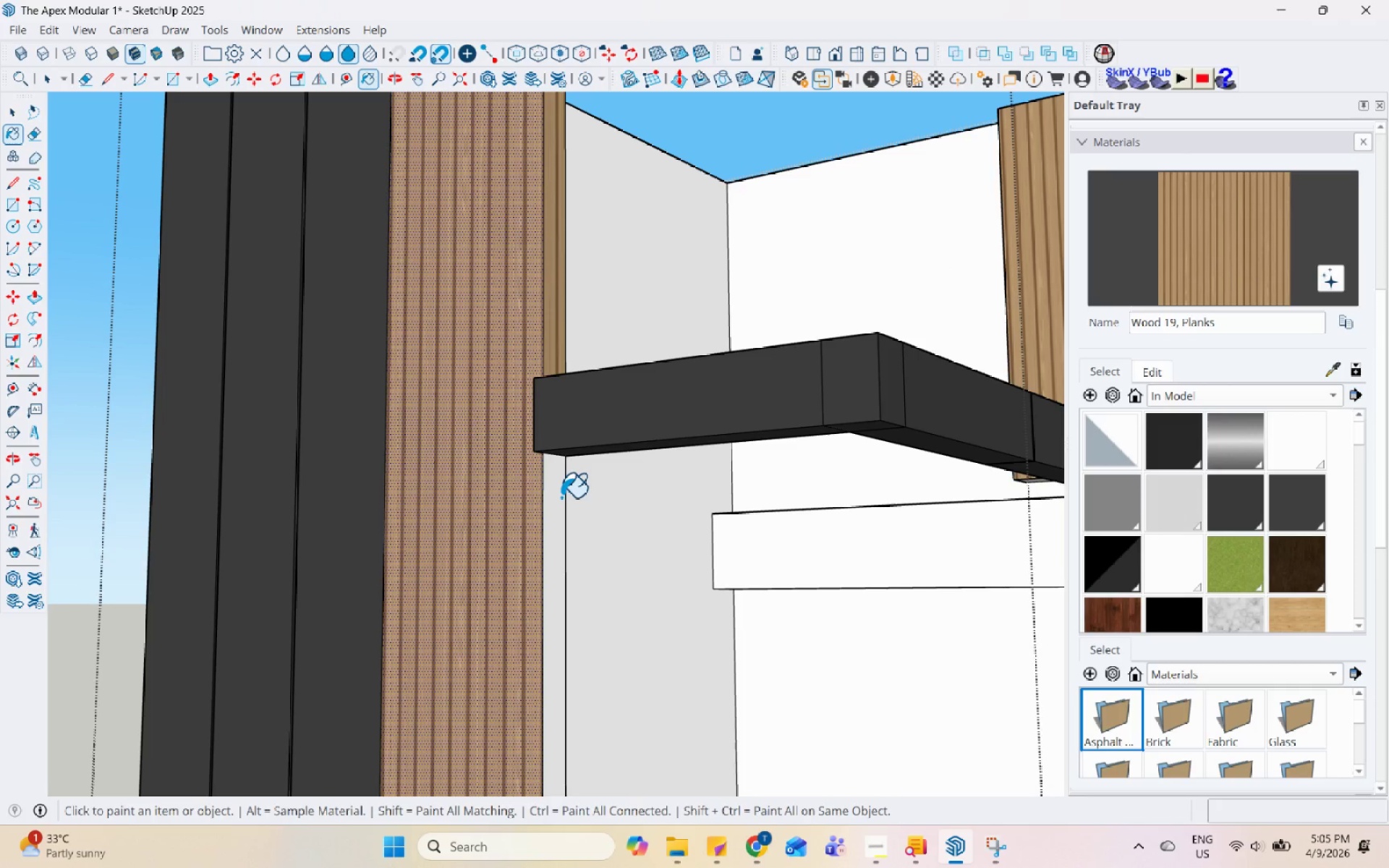 
key(Space)
 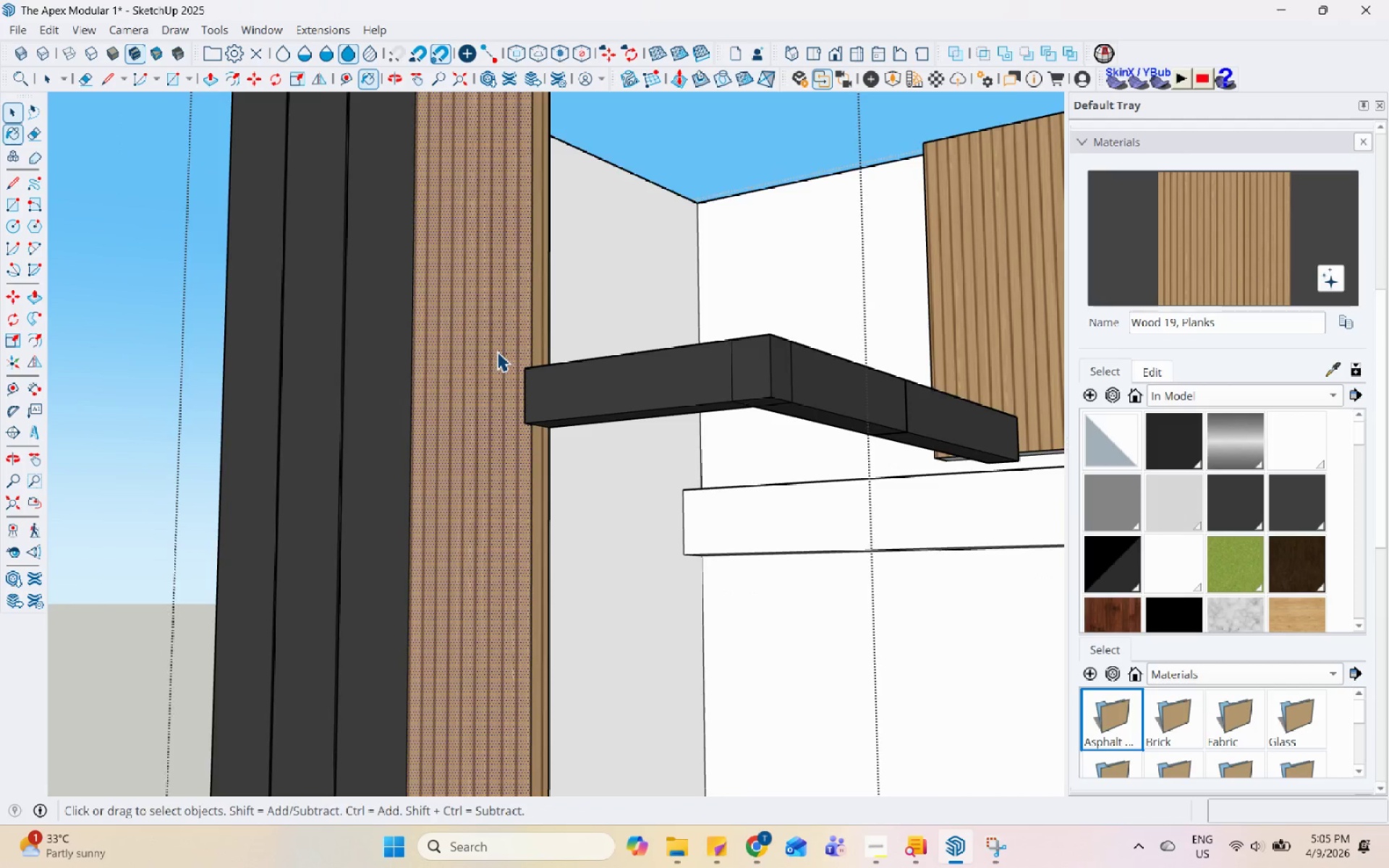 
key(Escape)
 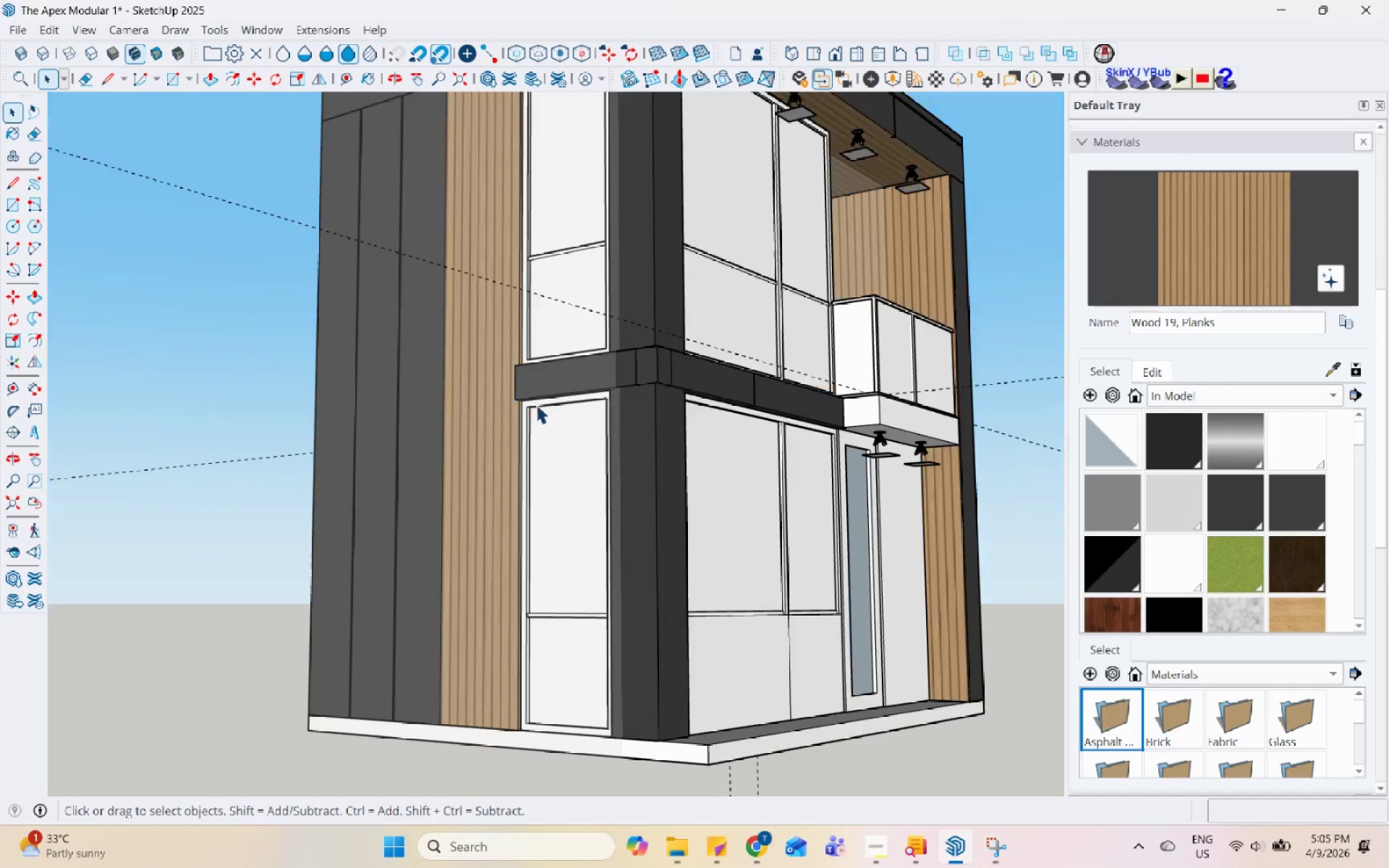 
key(Escape)
 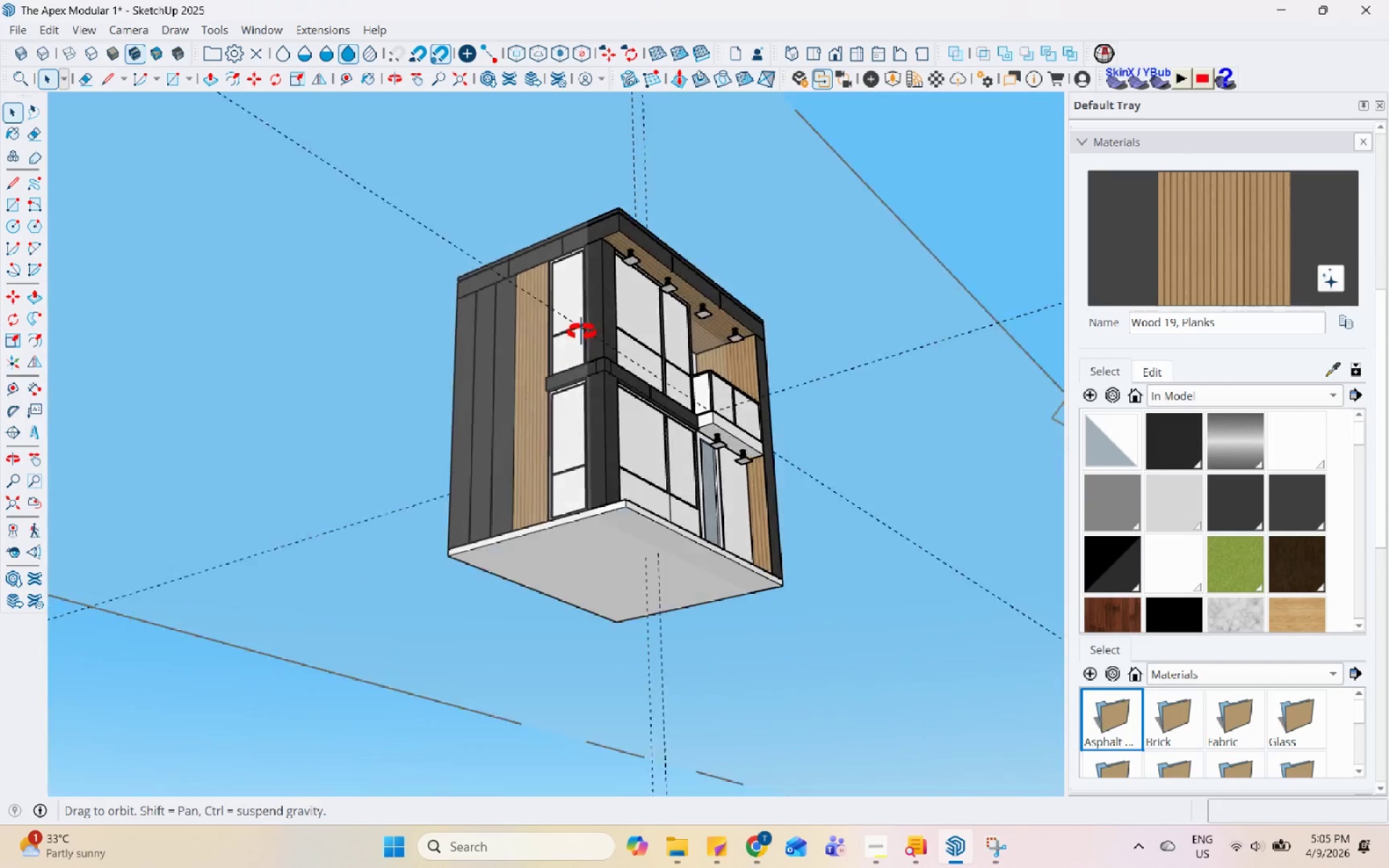 
key(Escape)
 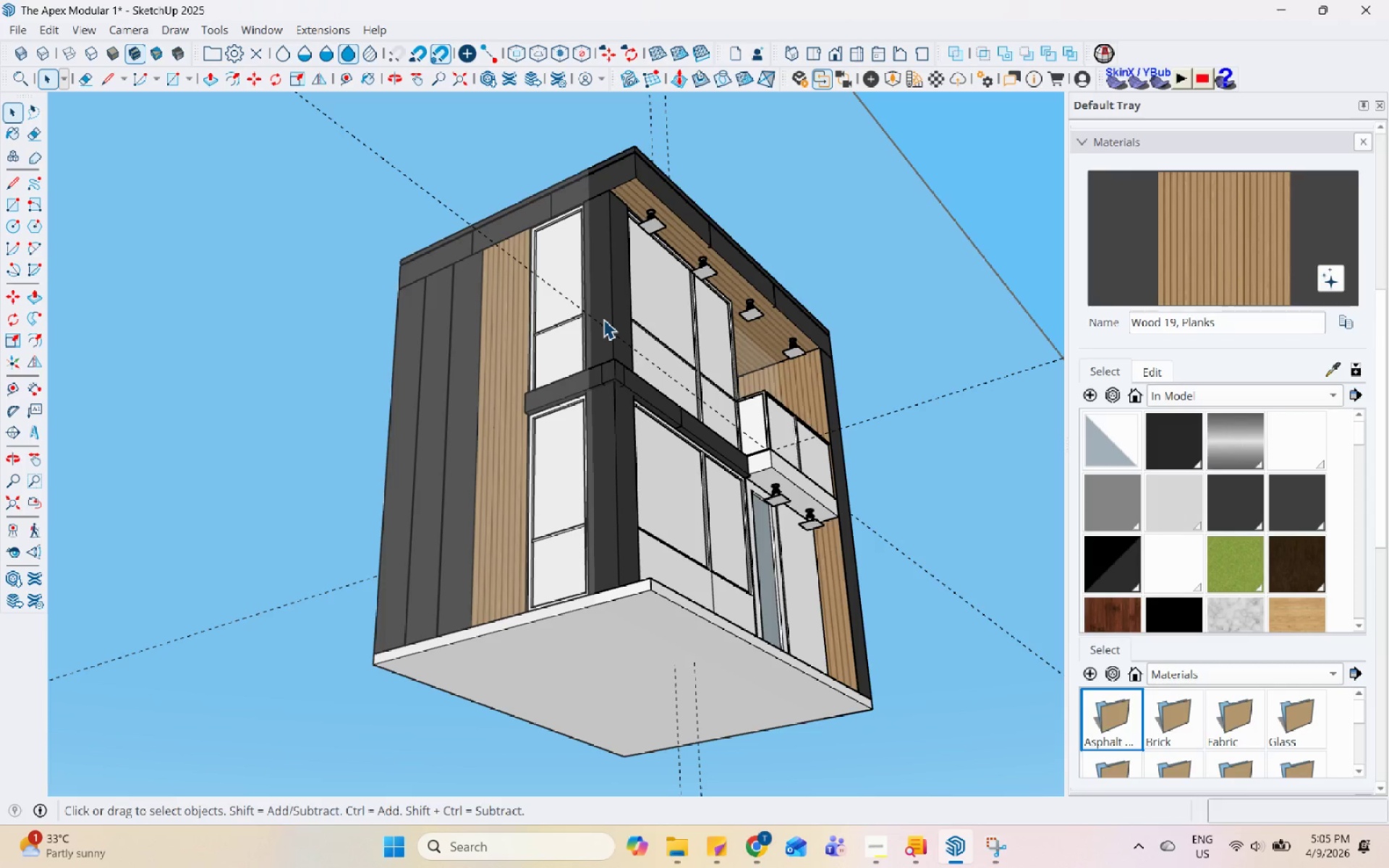 
scroll: coordinate [598, 318], scroll_direction: down, amount: 13.0
 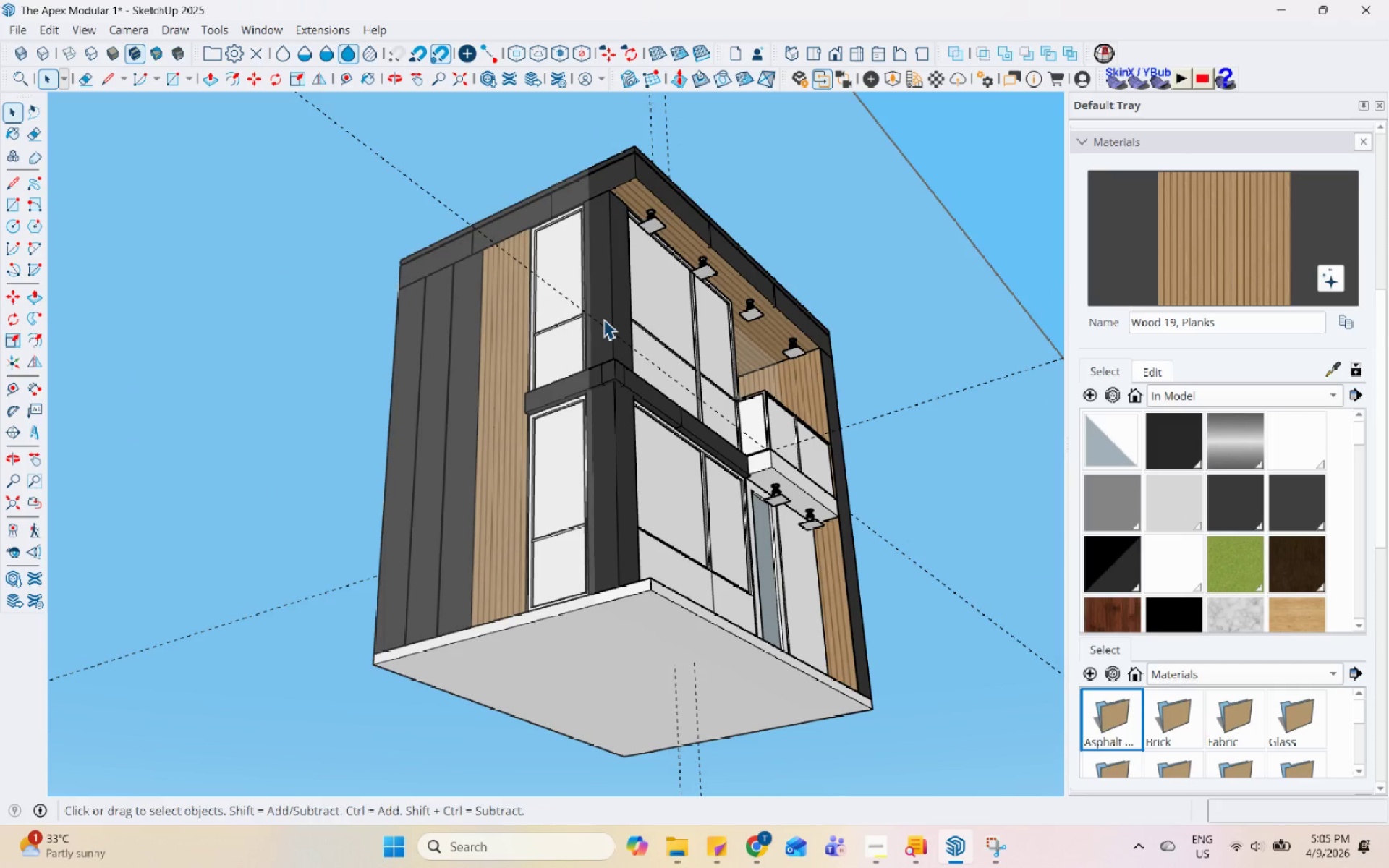 
wait(17.31)
 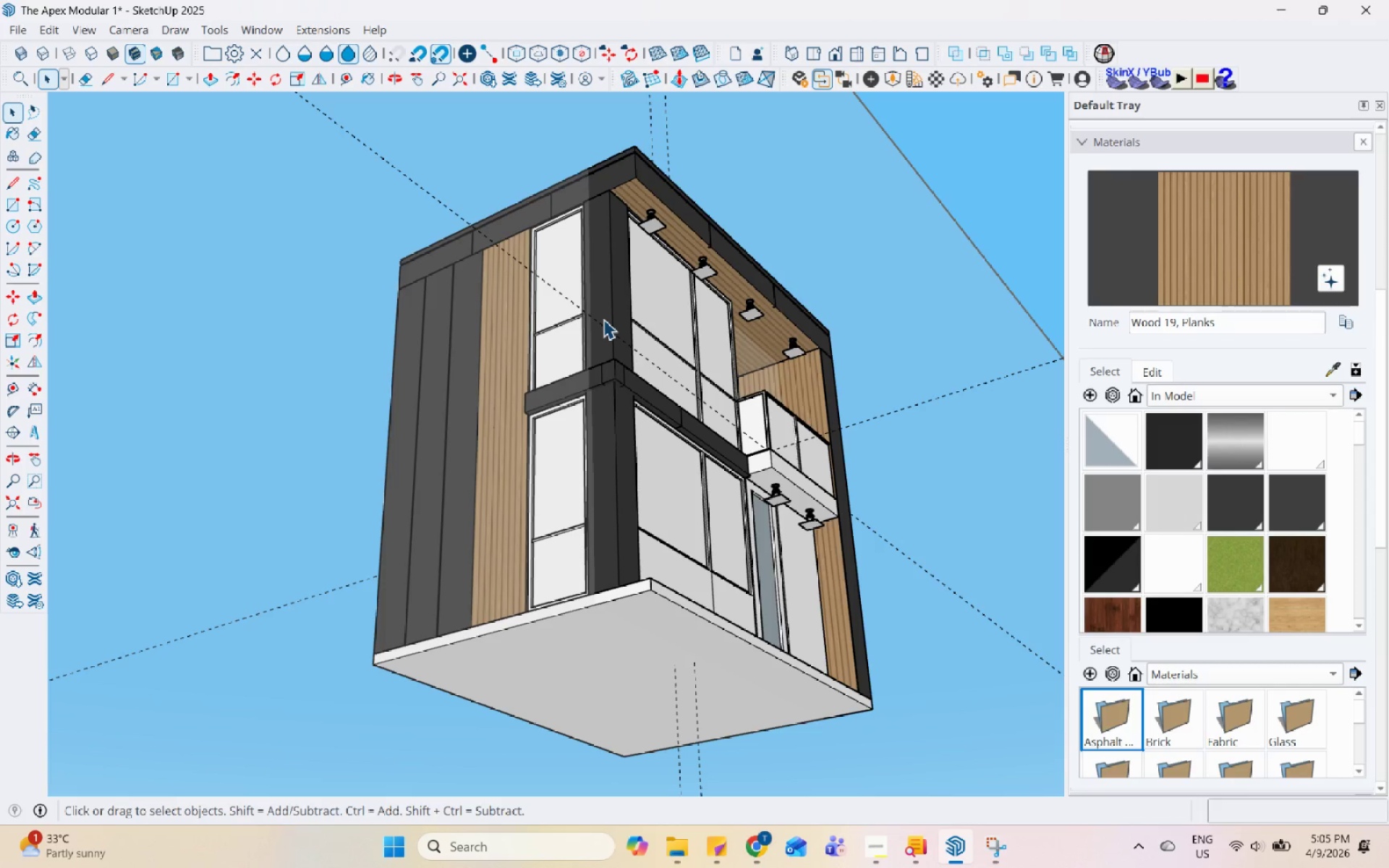 
left_click([884, 855])